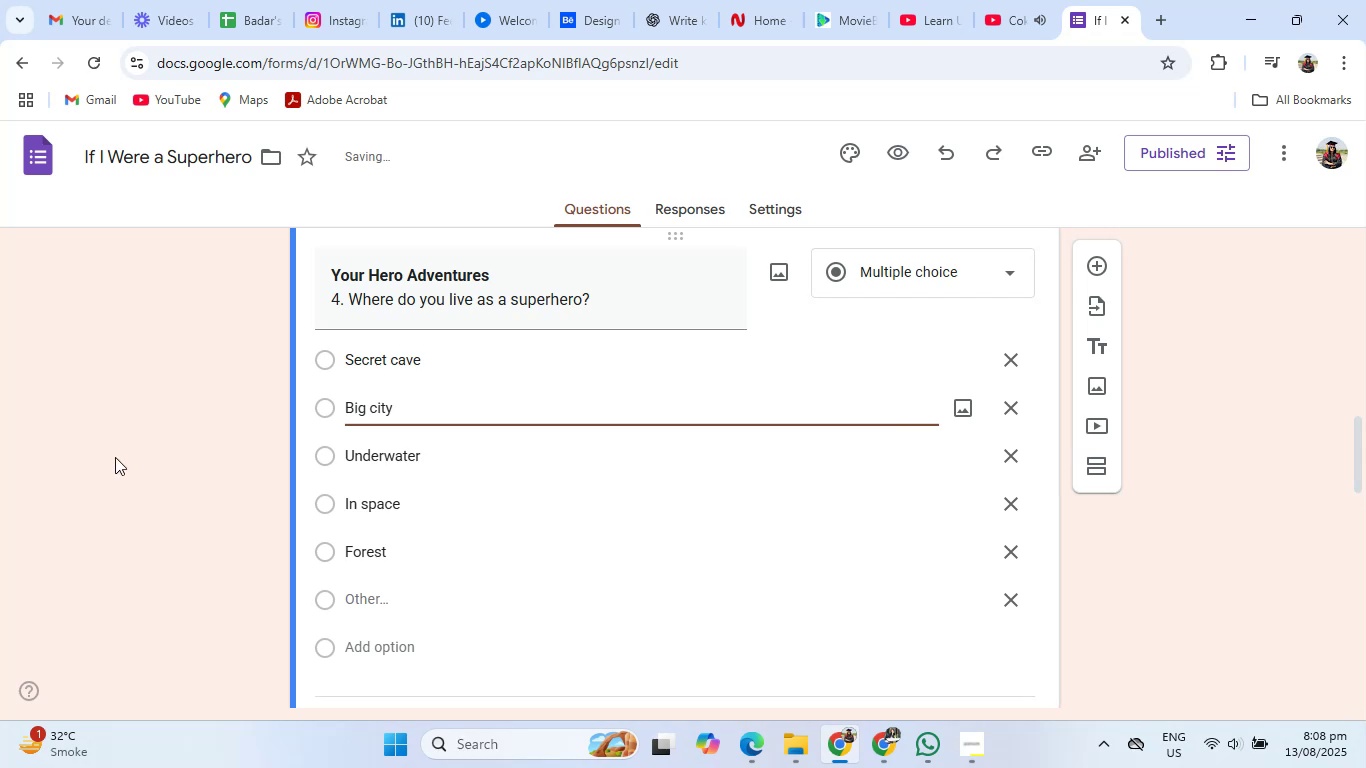 
left_click([115, 457])
 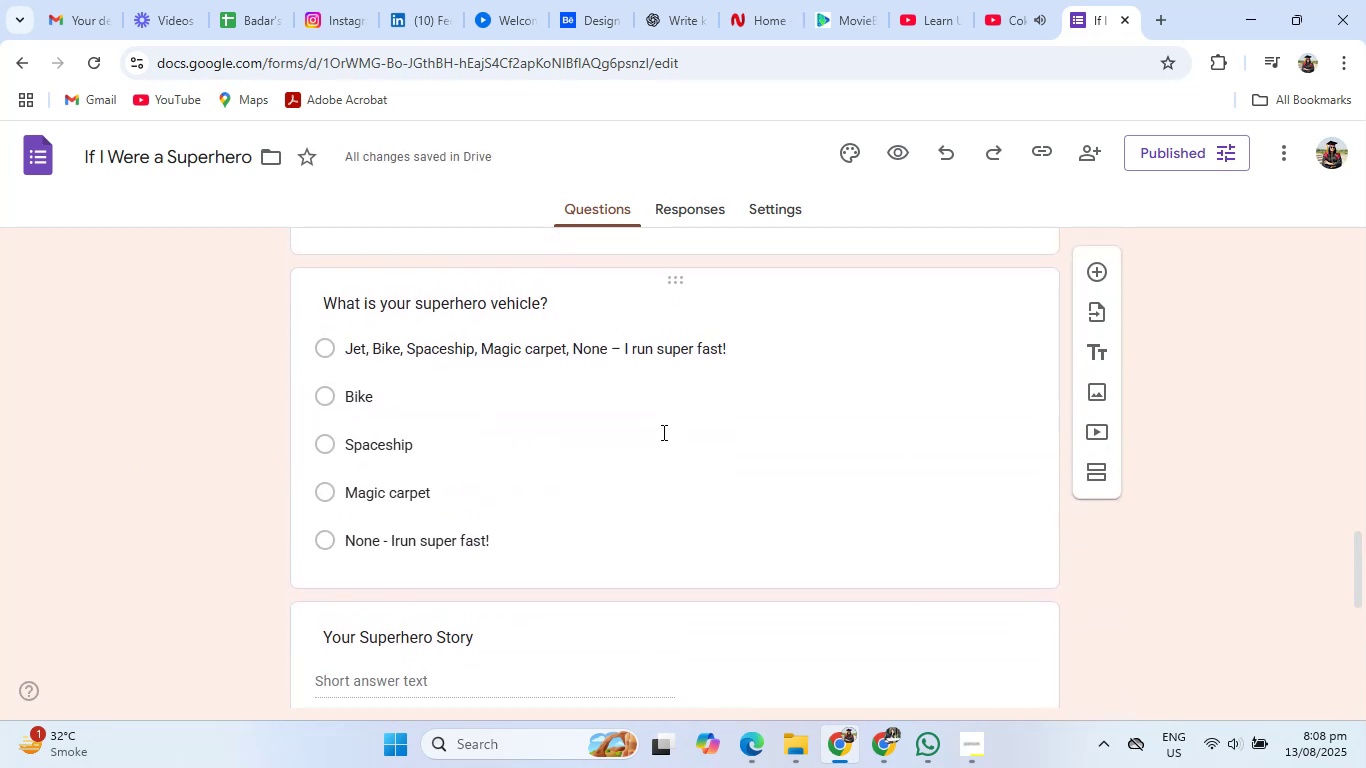 
left_click([732, 346])
 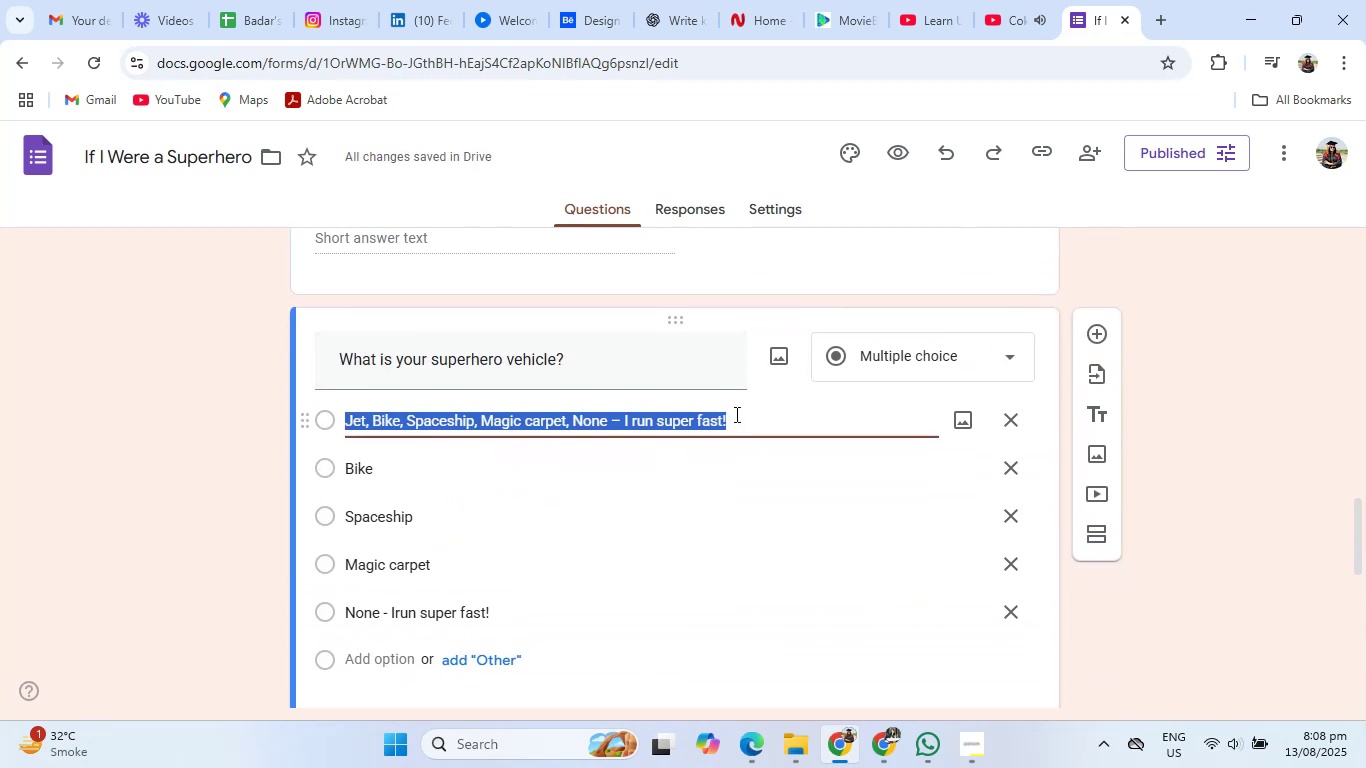 
left_click([736, 418])
 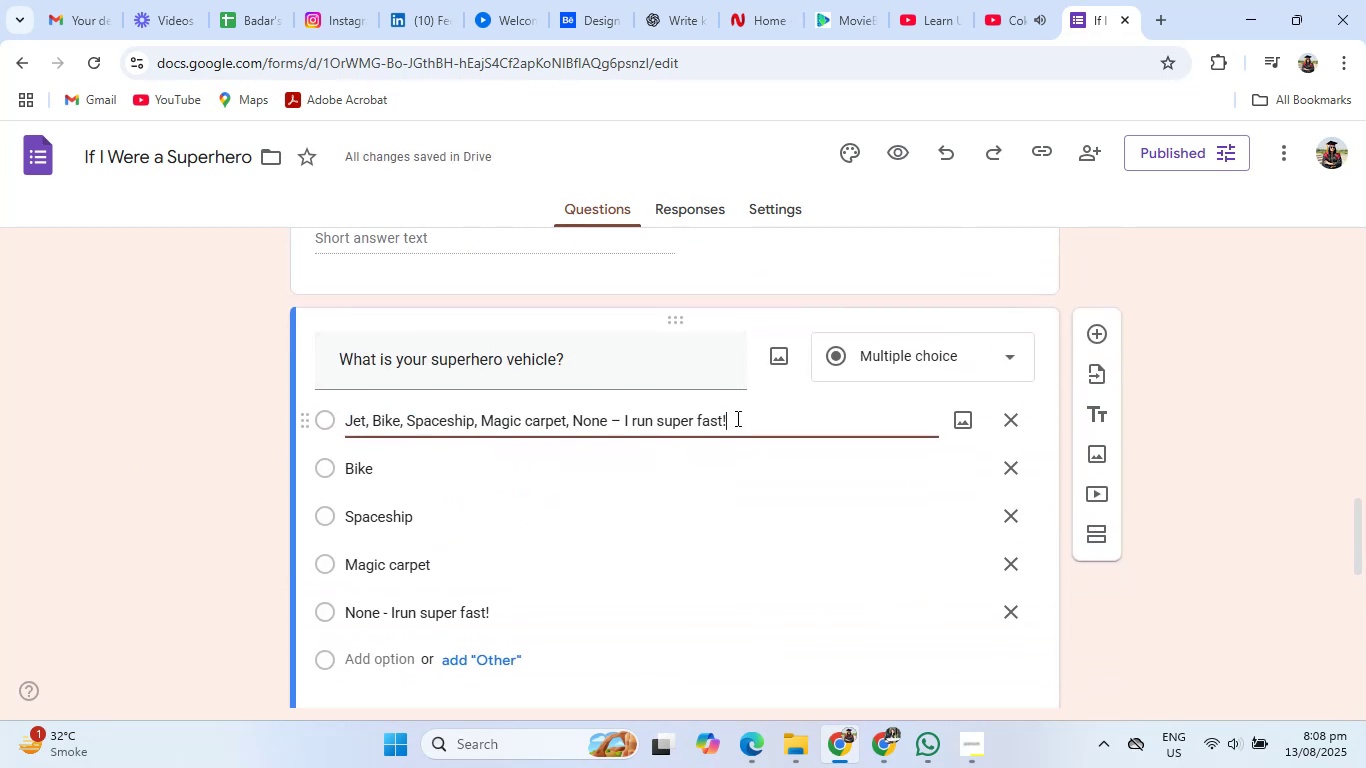 
hold_key(key=Backspace, duration=1.5)
 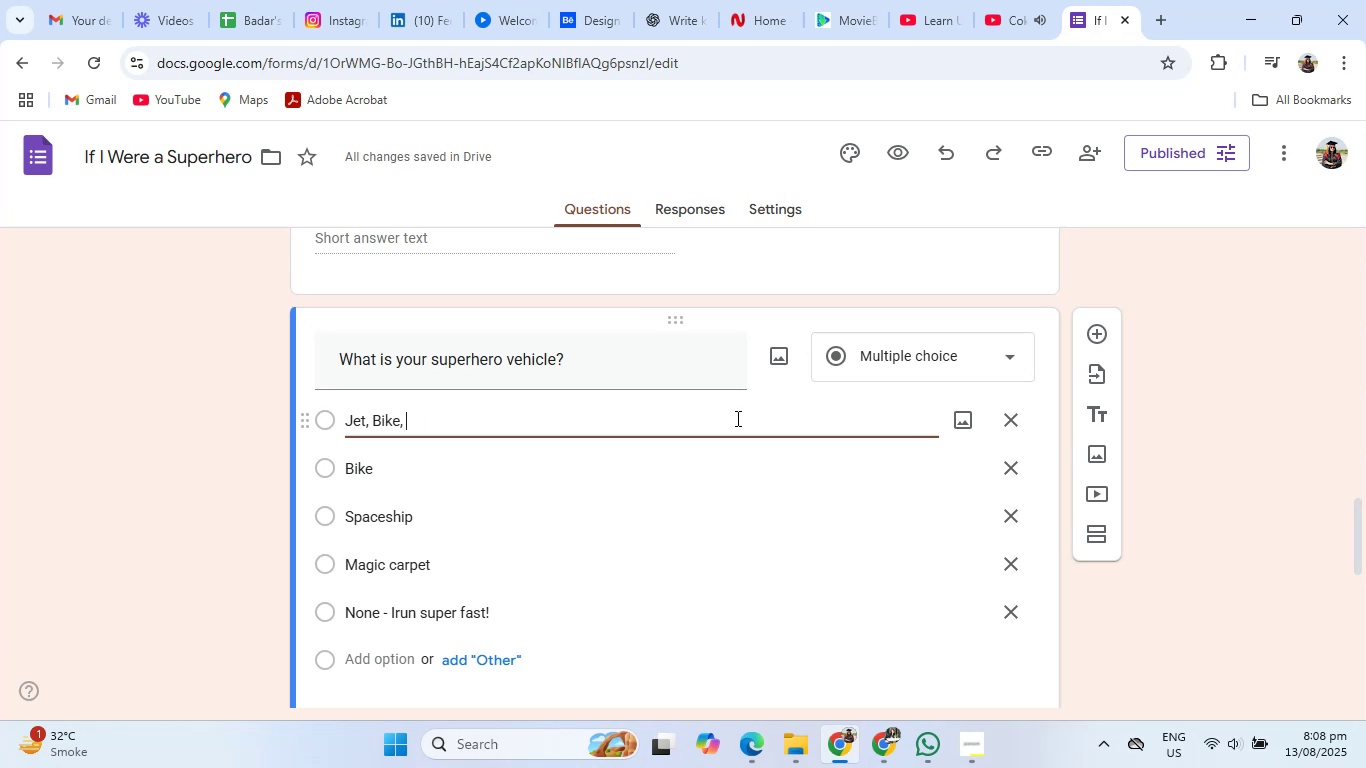 
hold_key(key=Backspace, duration=0.43)
 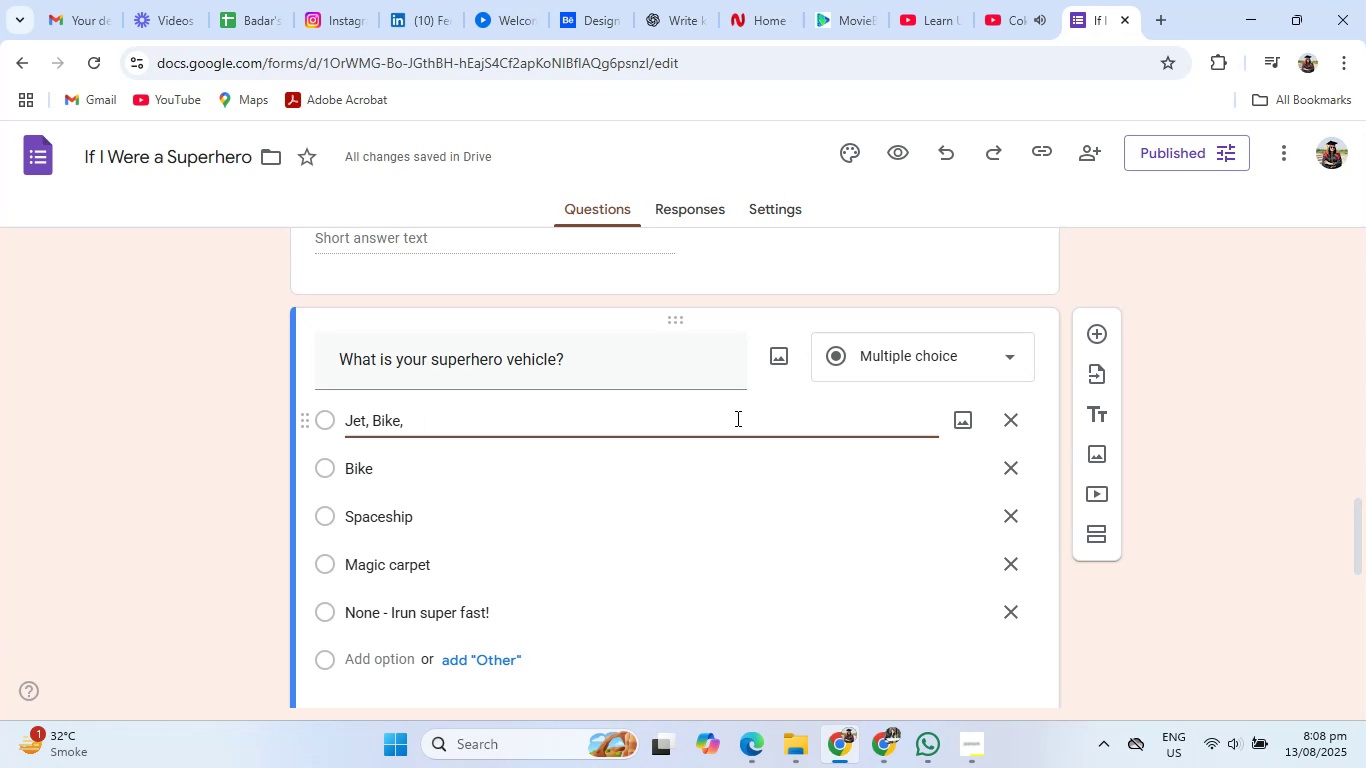 
key(Backspace)
 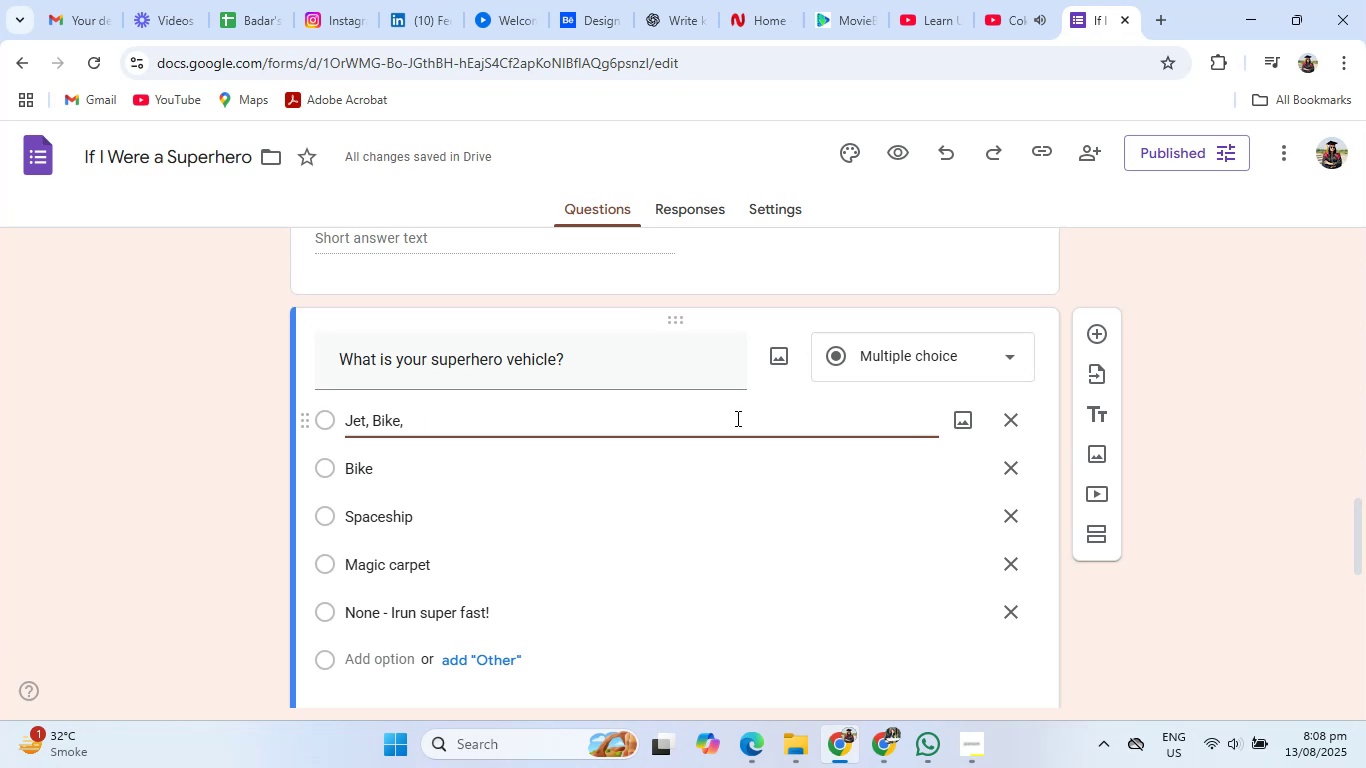 
key(Backspace)
 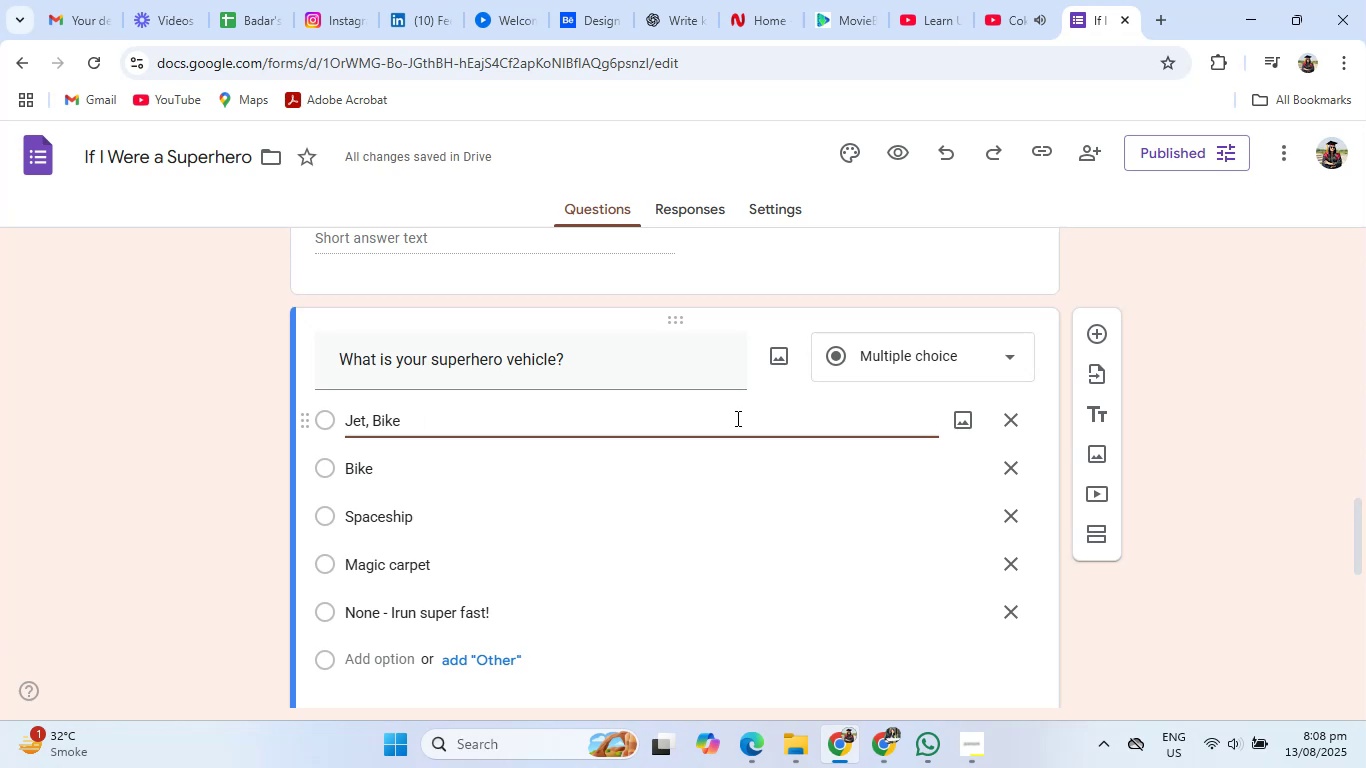 
key(Backspace)
 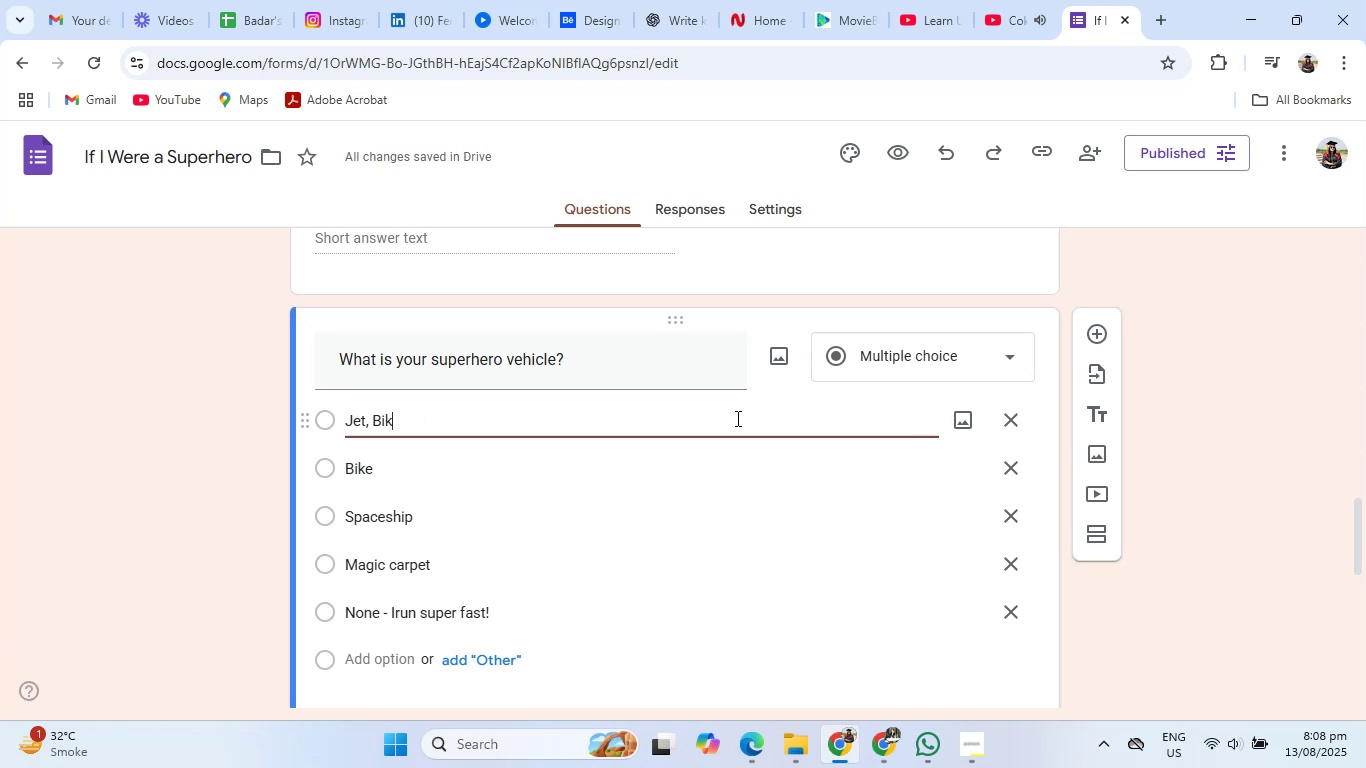 
key(Backspace)
 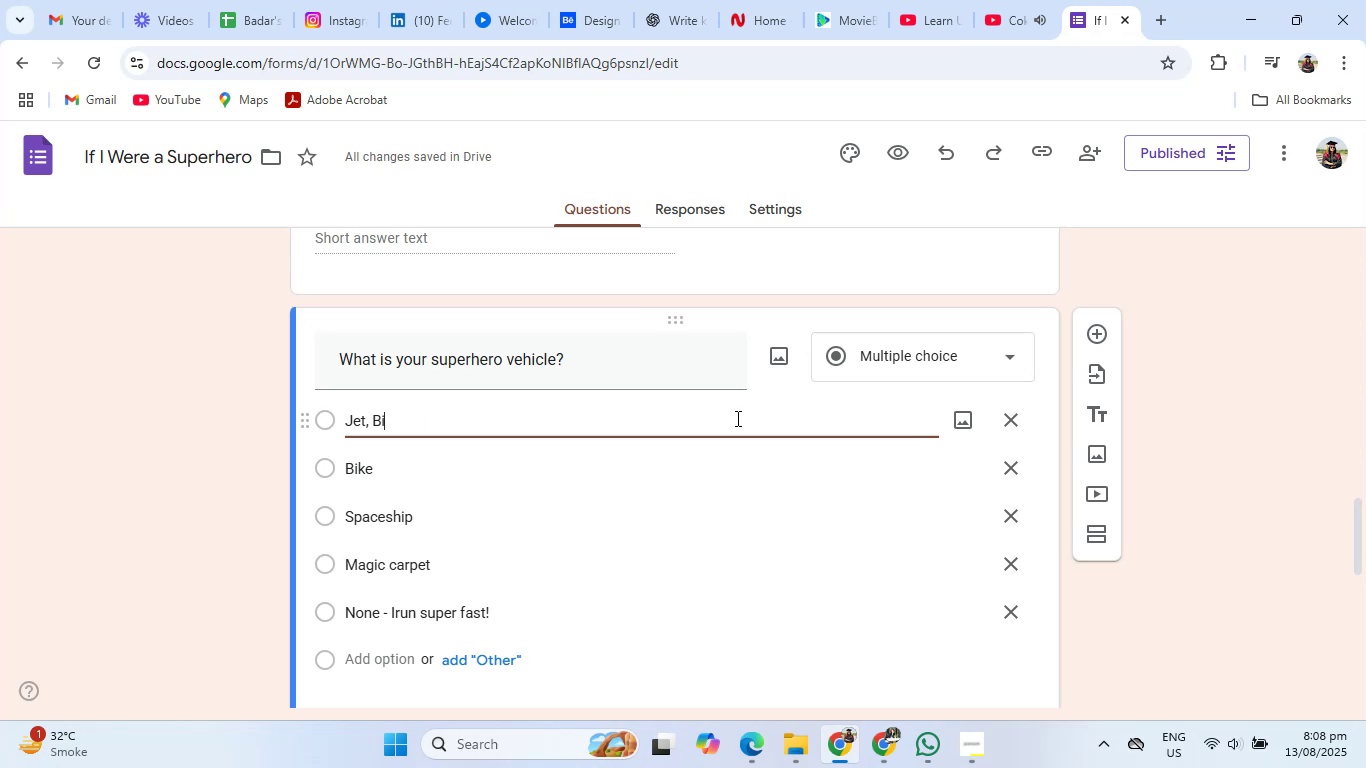 
key(Backspace)
 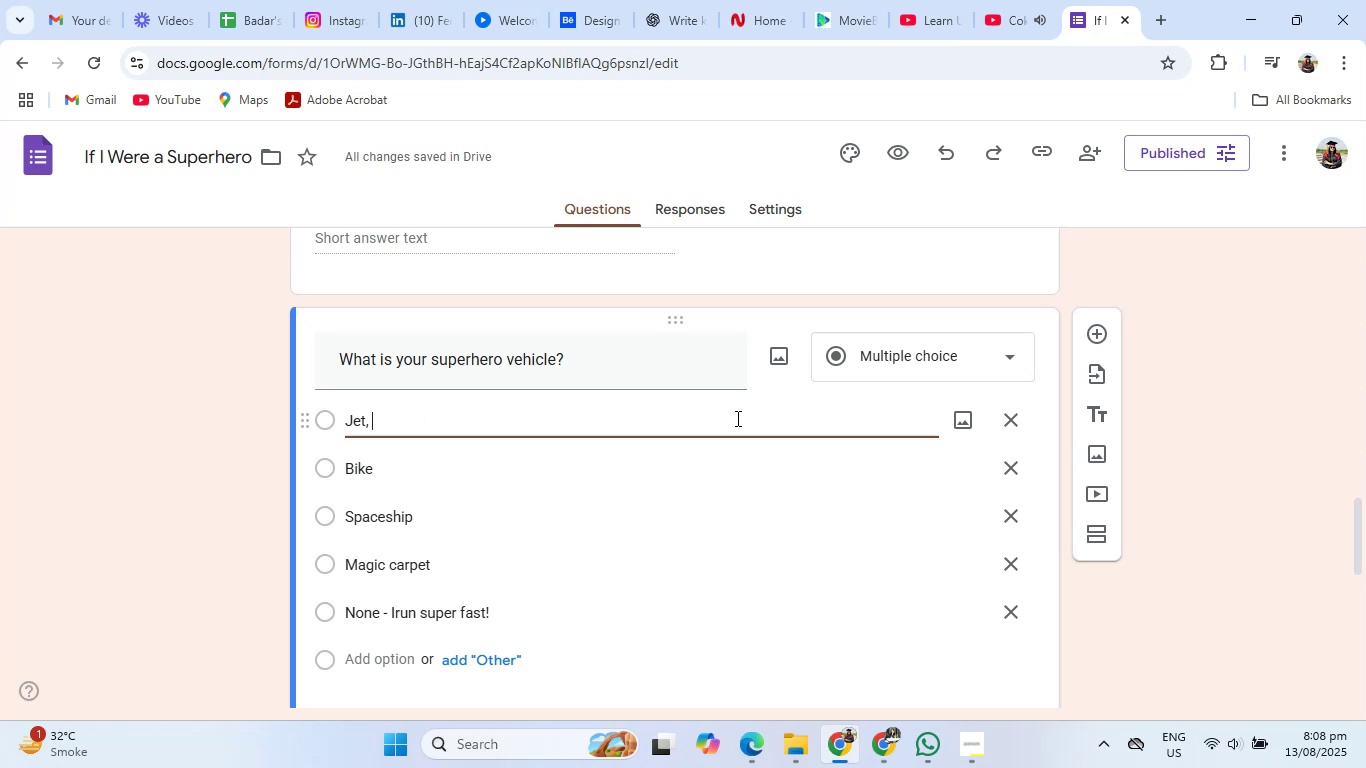 
key(Backspace)
 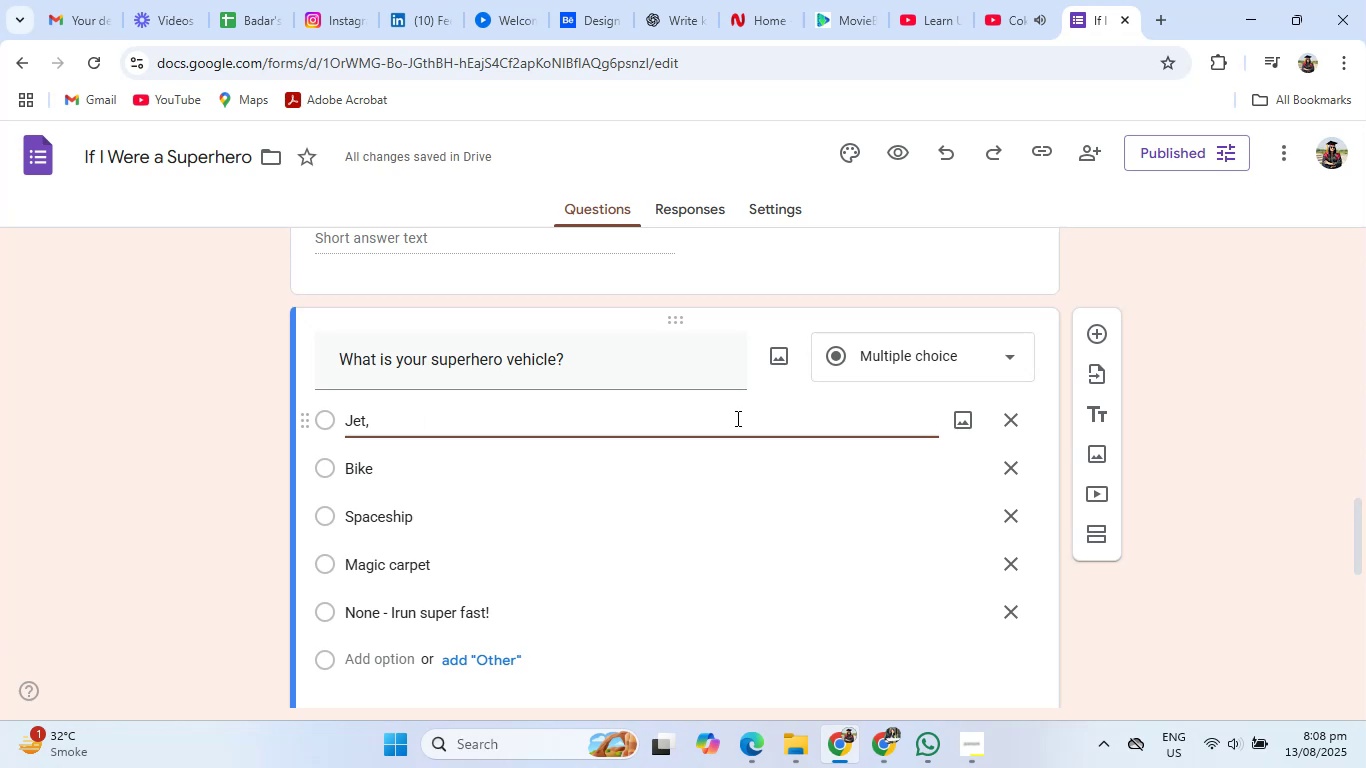 
key(Backspace)
 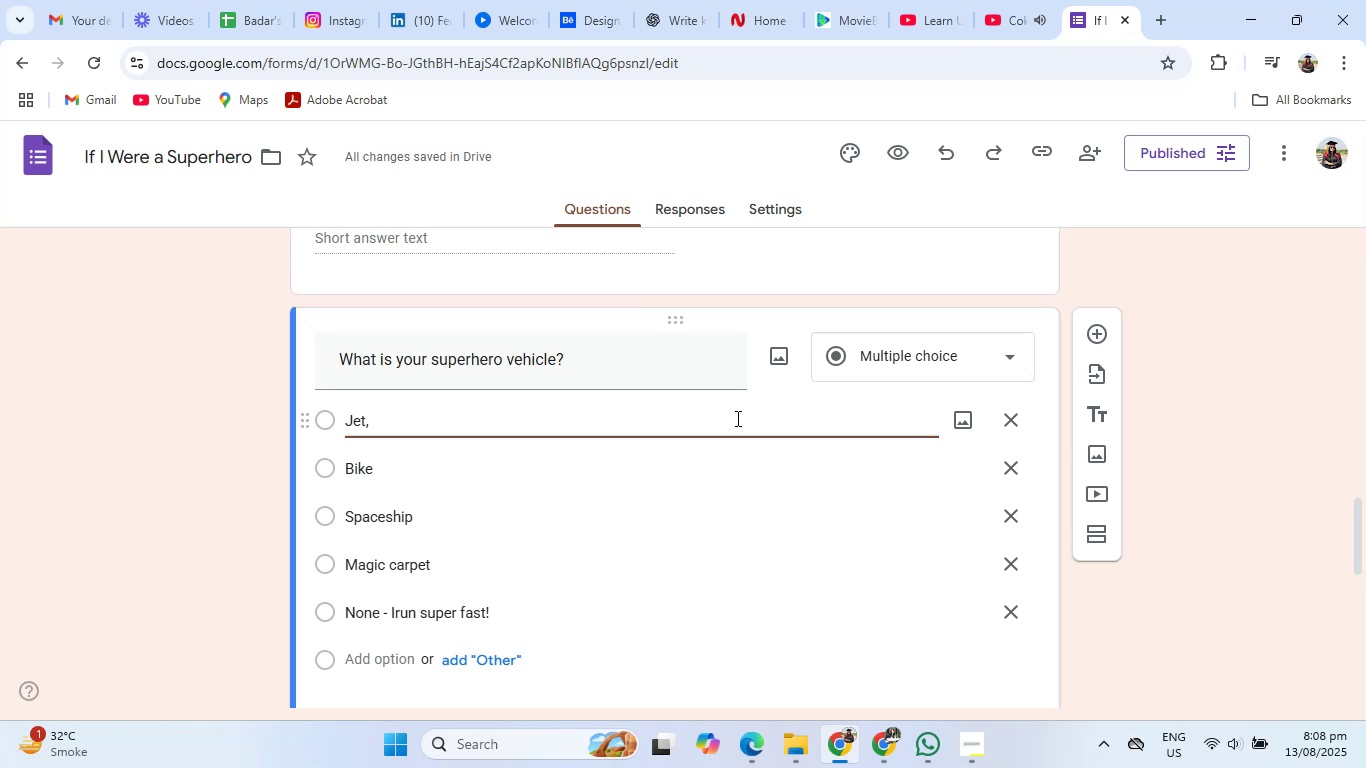 
key(Backspace)
 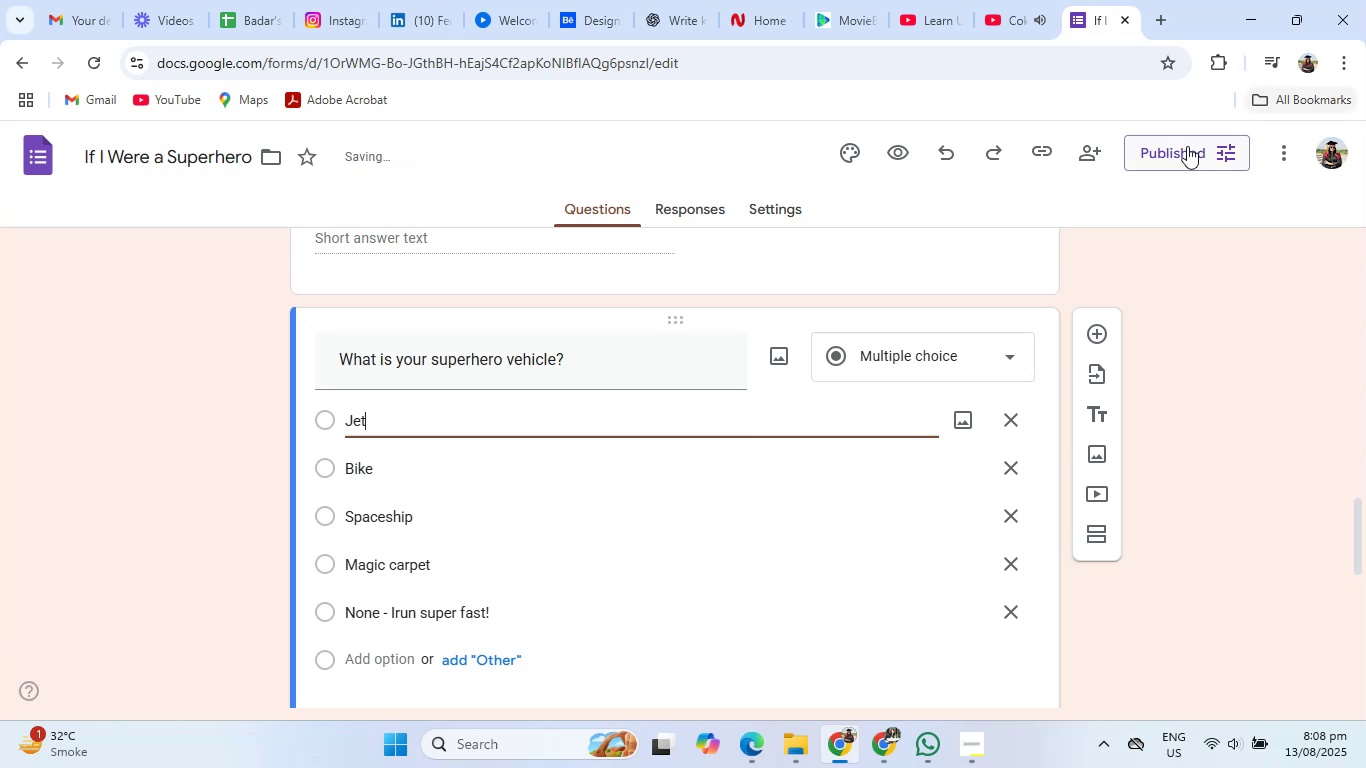 
left_click([1172, 150])
 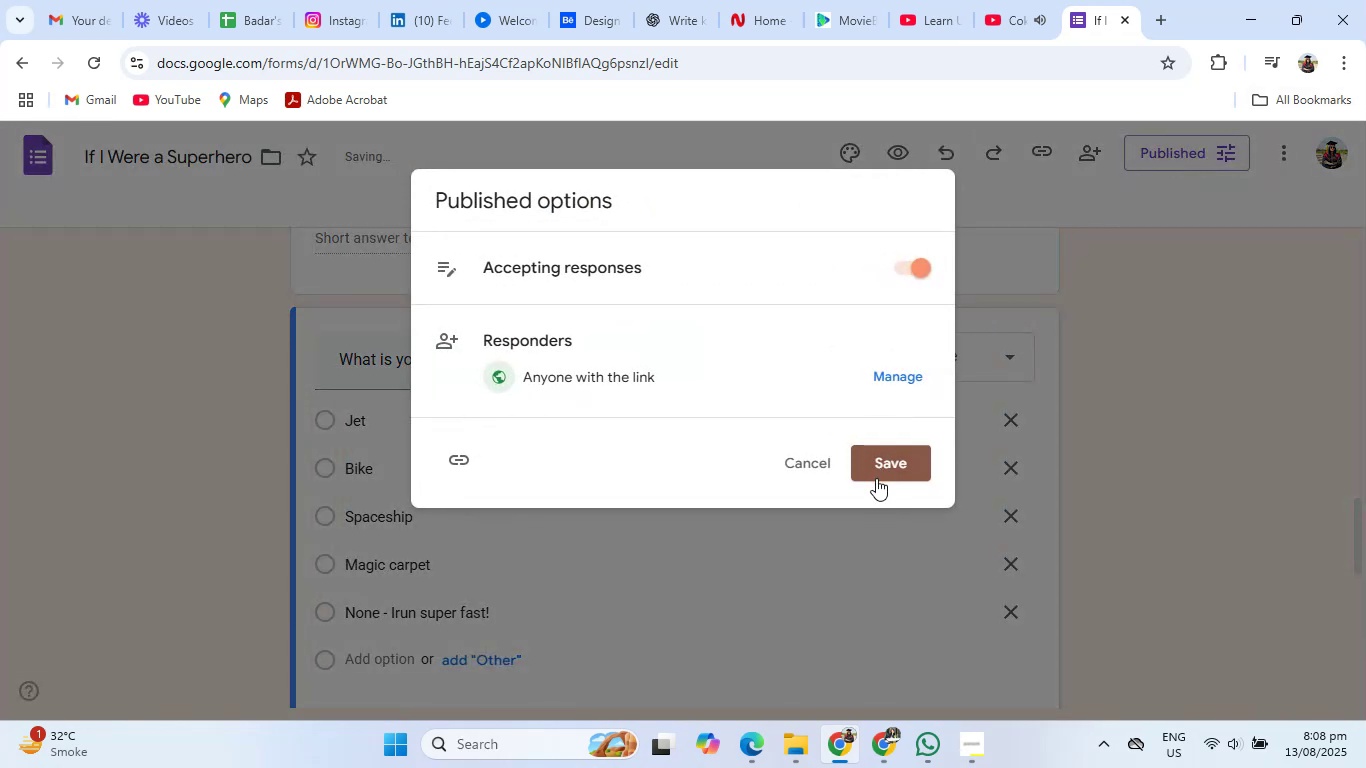 
left_click([876, 478])
 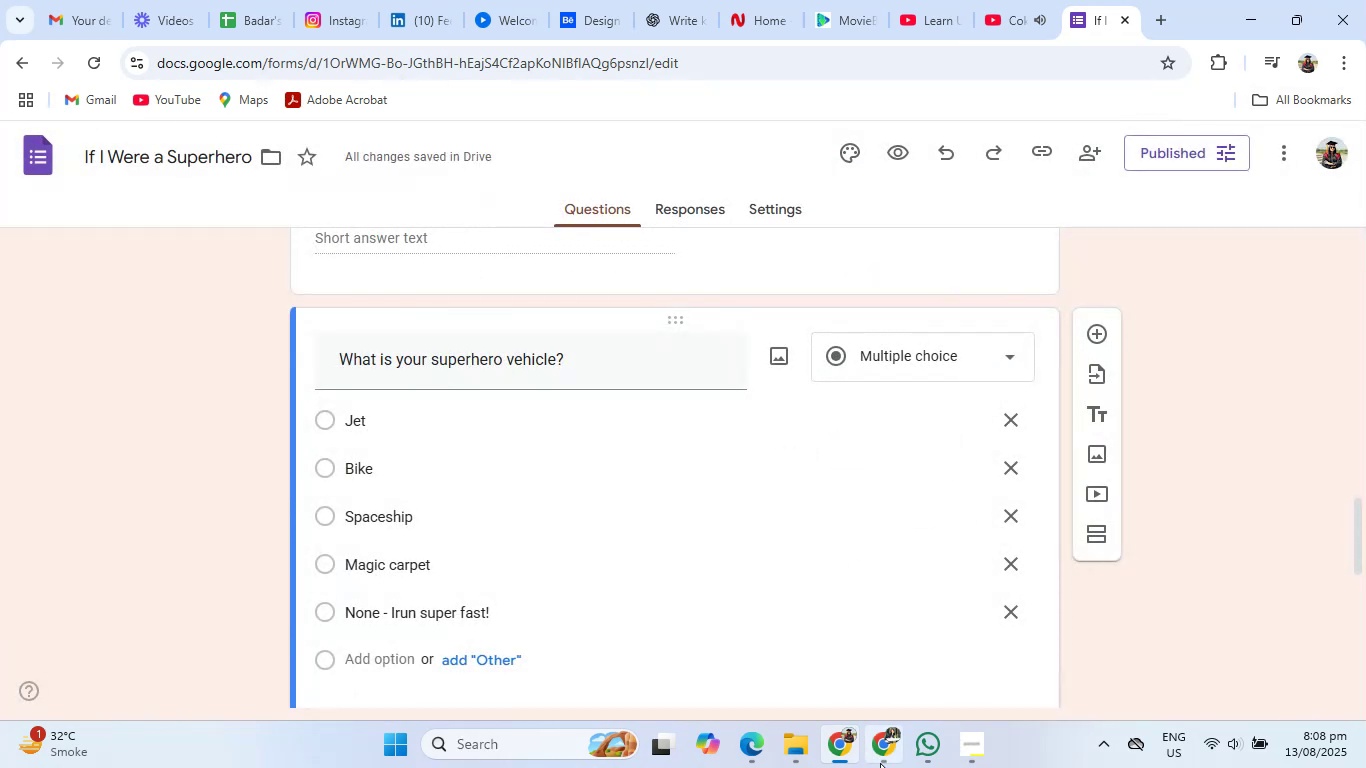 
left_click([880, 763])
 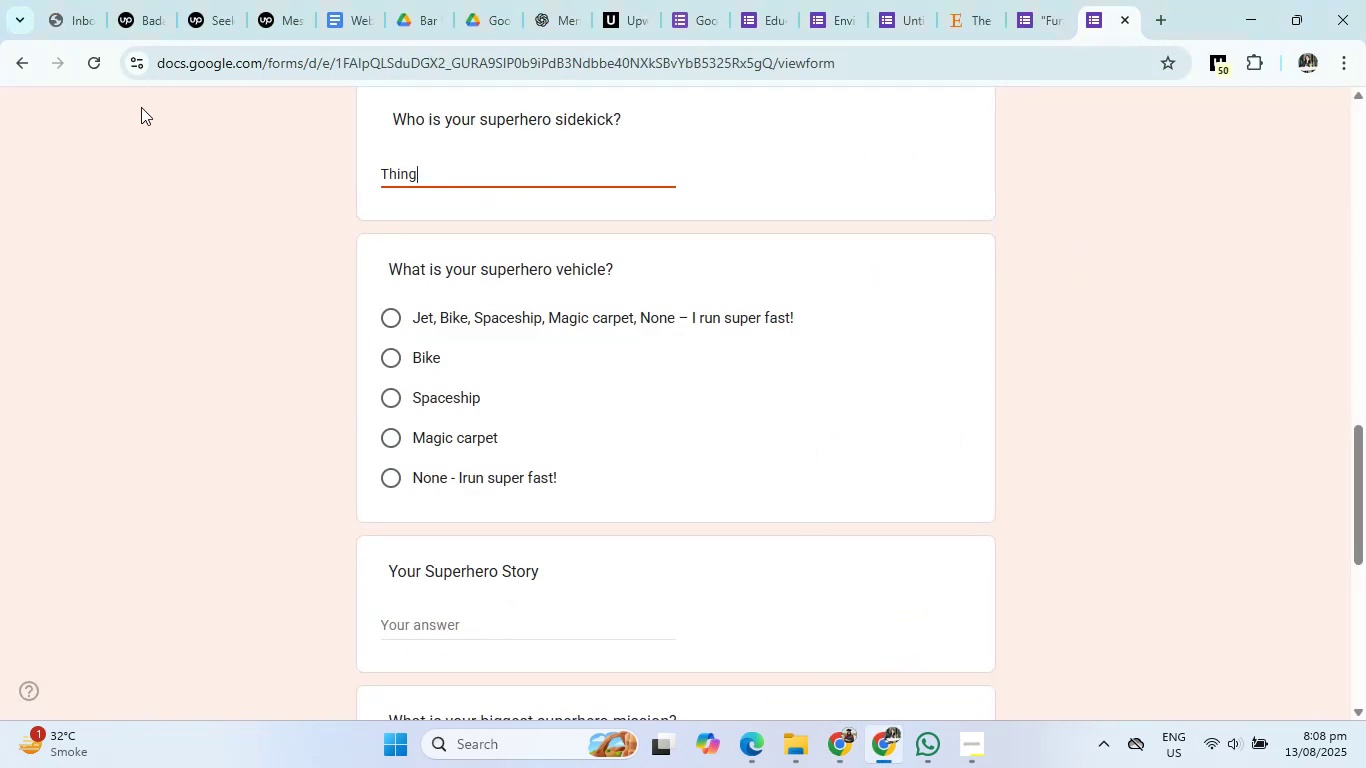 
left_click([97, 66])
 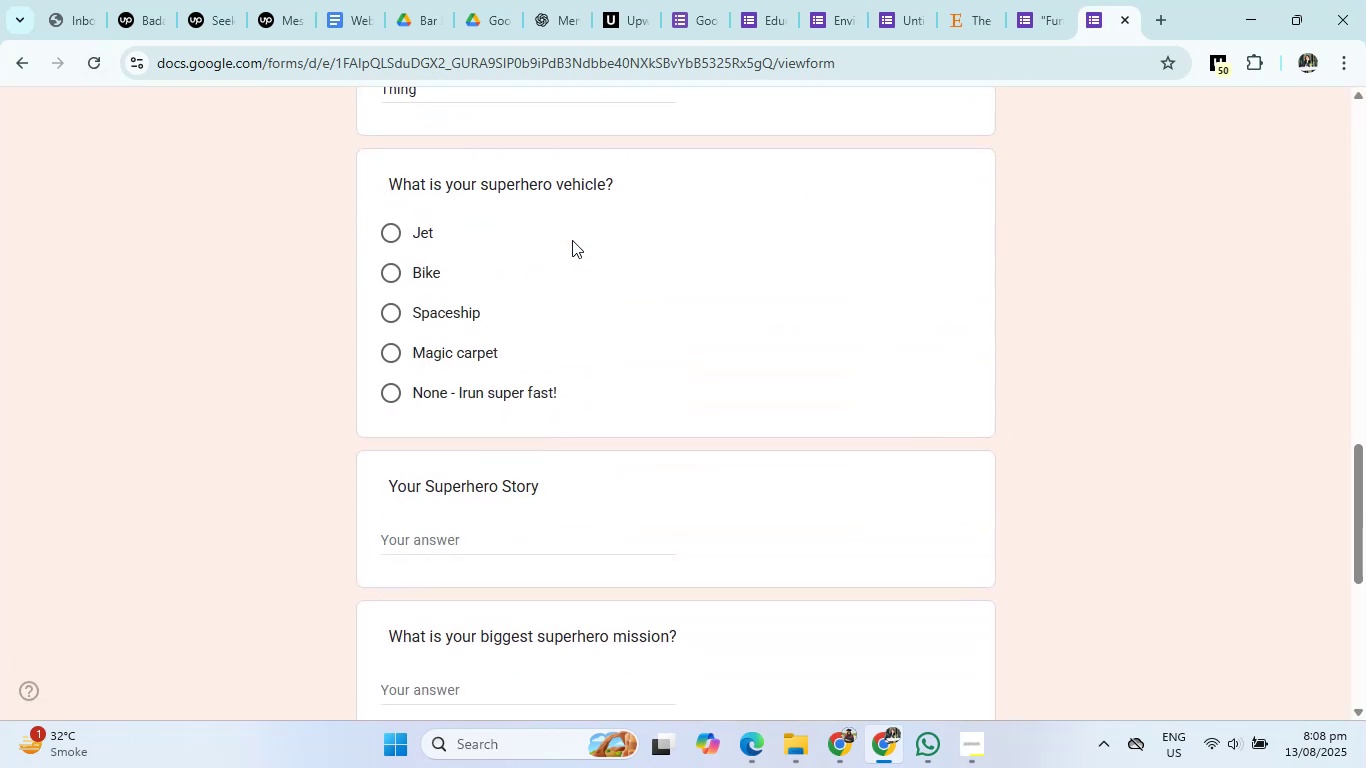 
wait(11.11)
 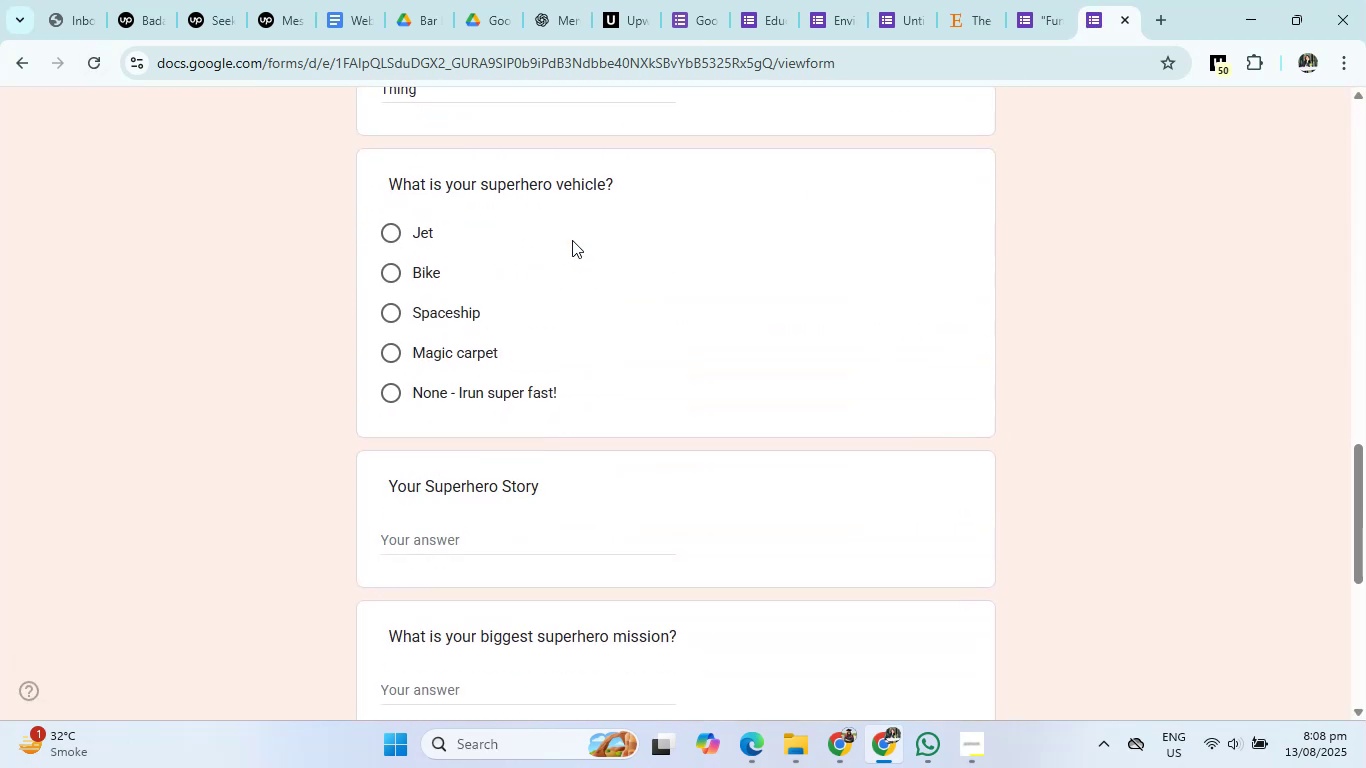 
left_click([391, 393])
 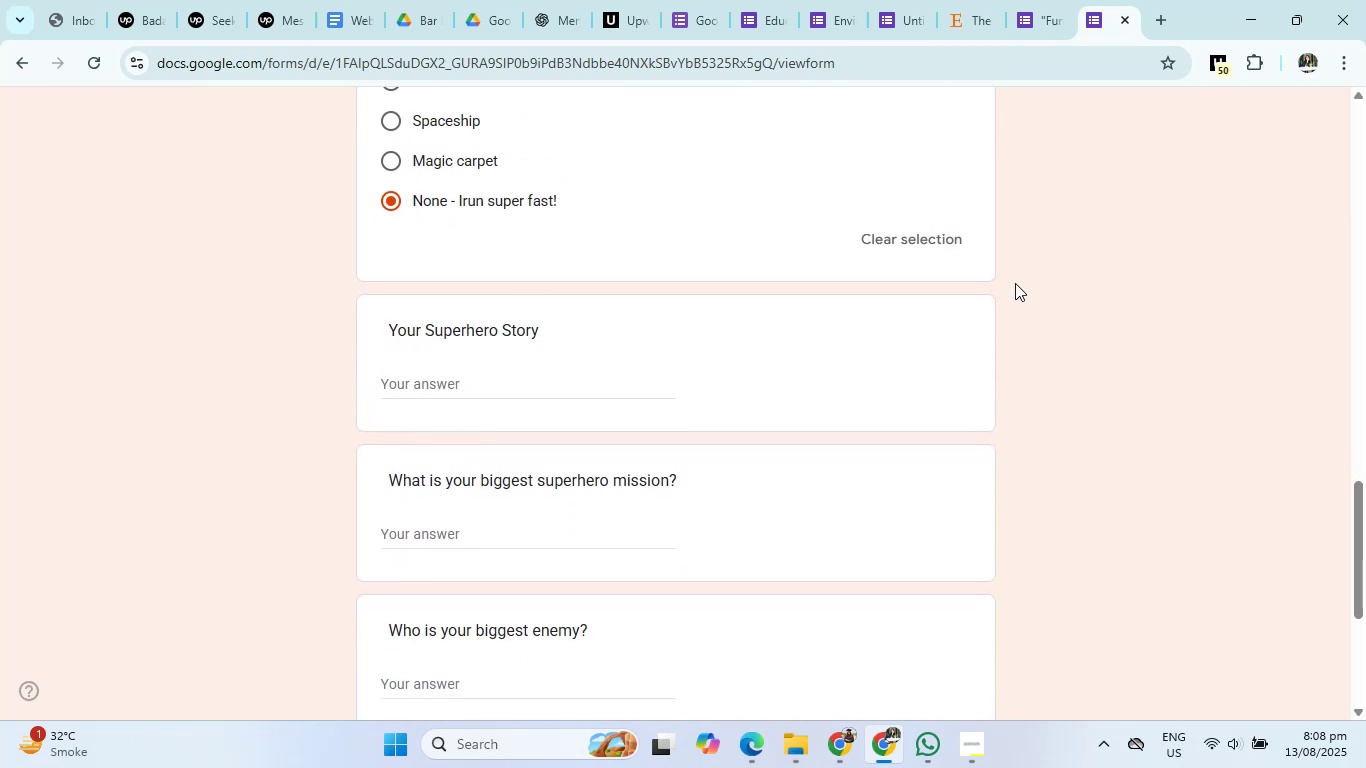 
left_click([851, 744])
 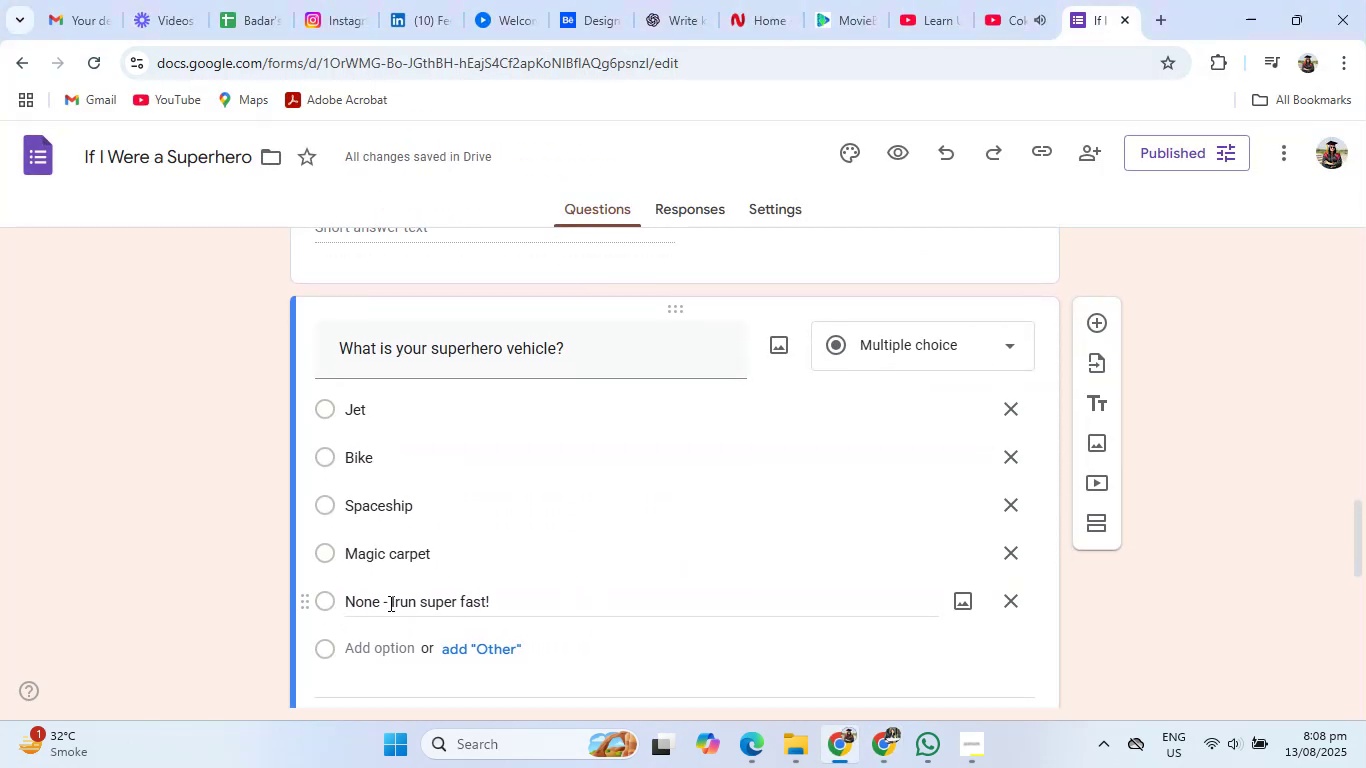 
left_click([394, 607])
 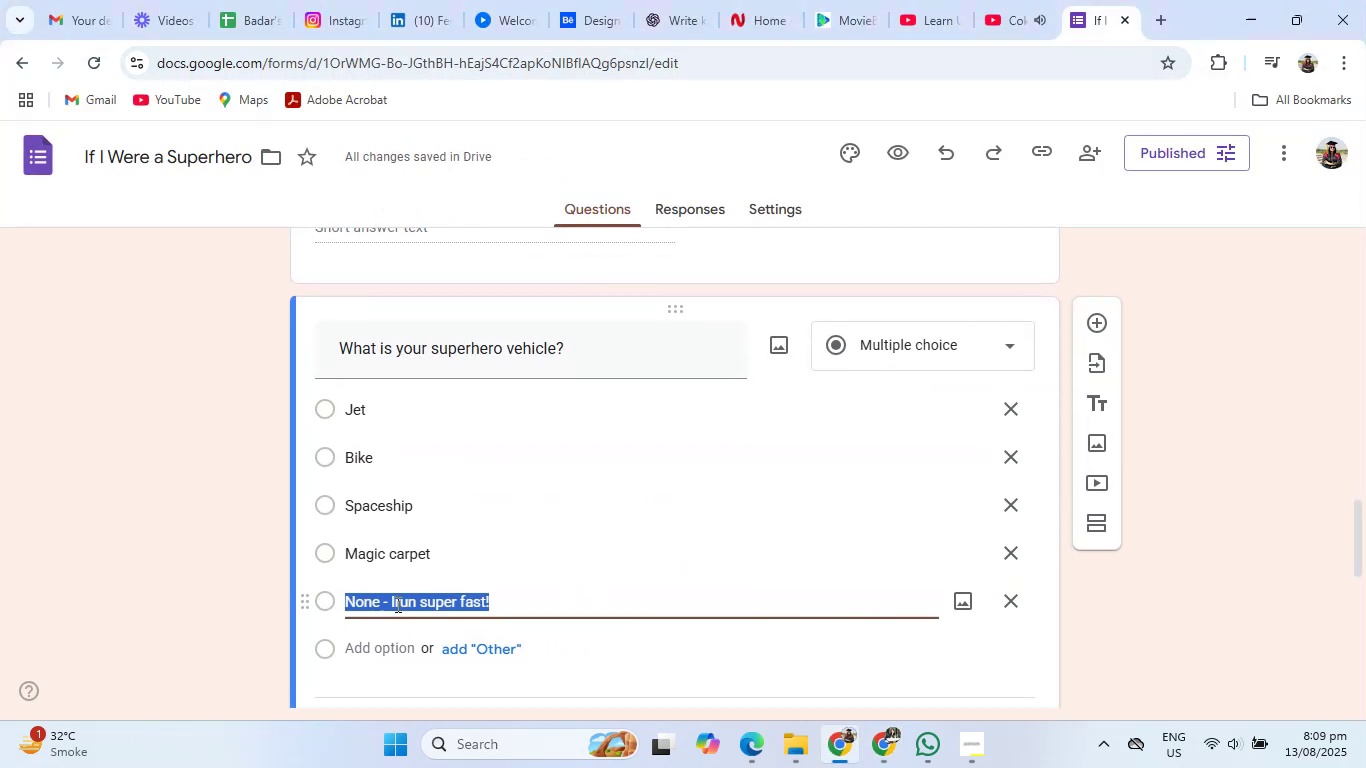 
left_click([396, 604])
 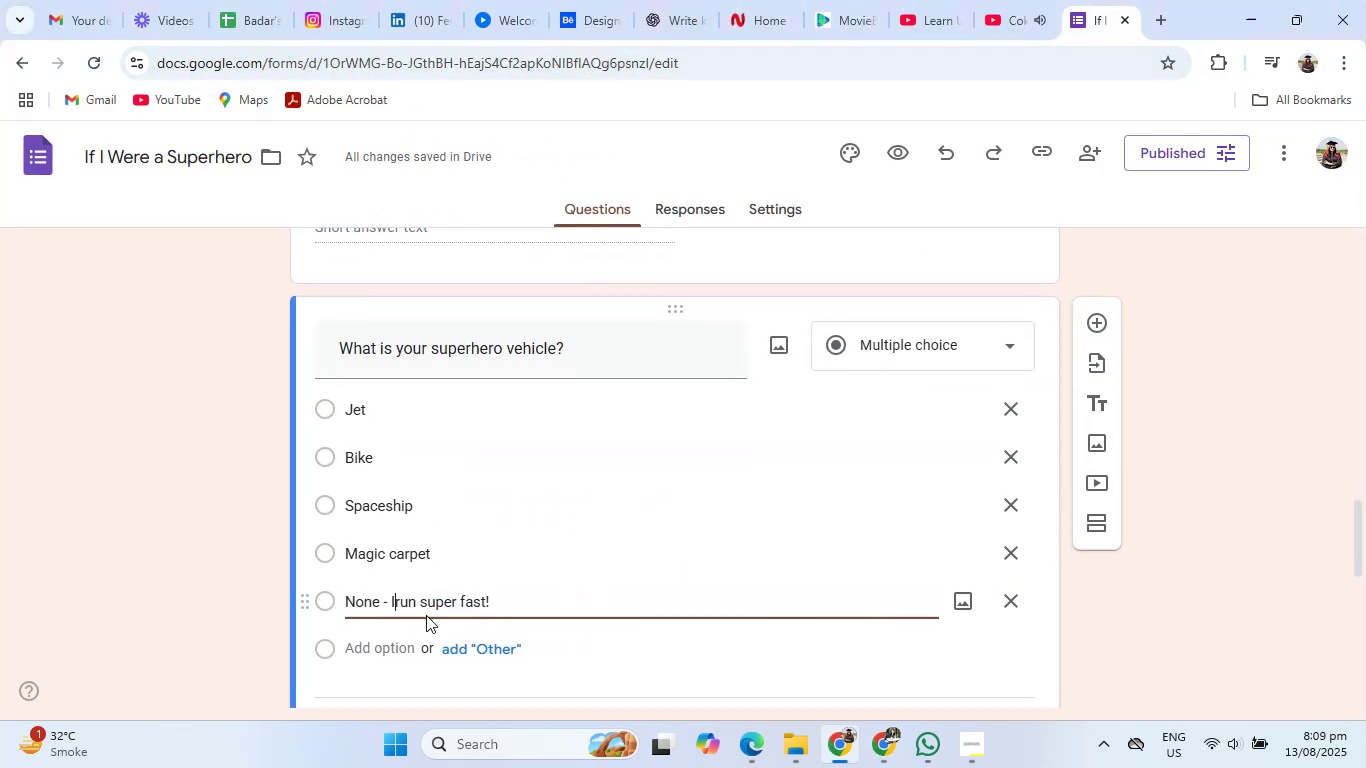 
key(Space)
 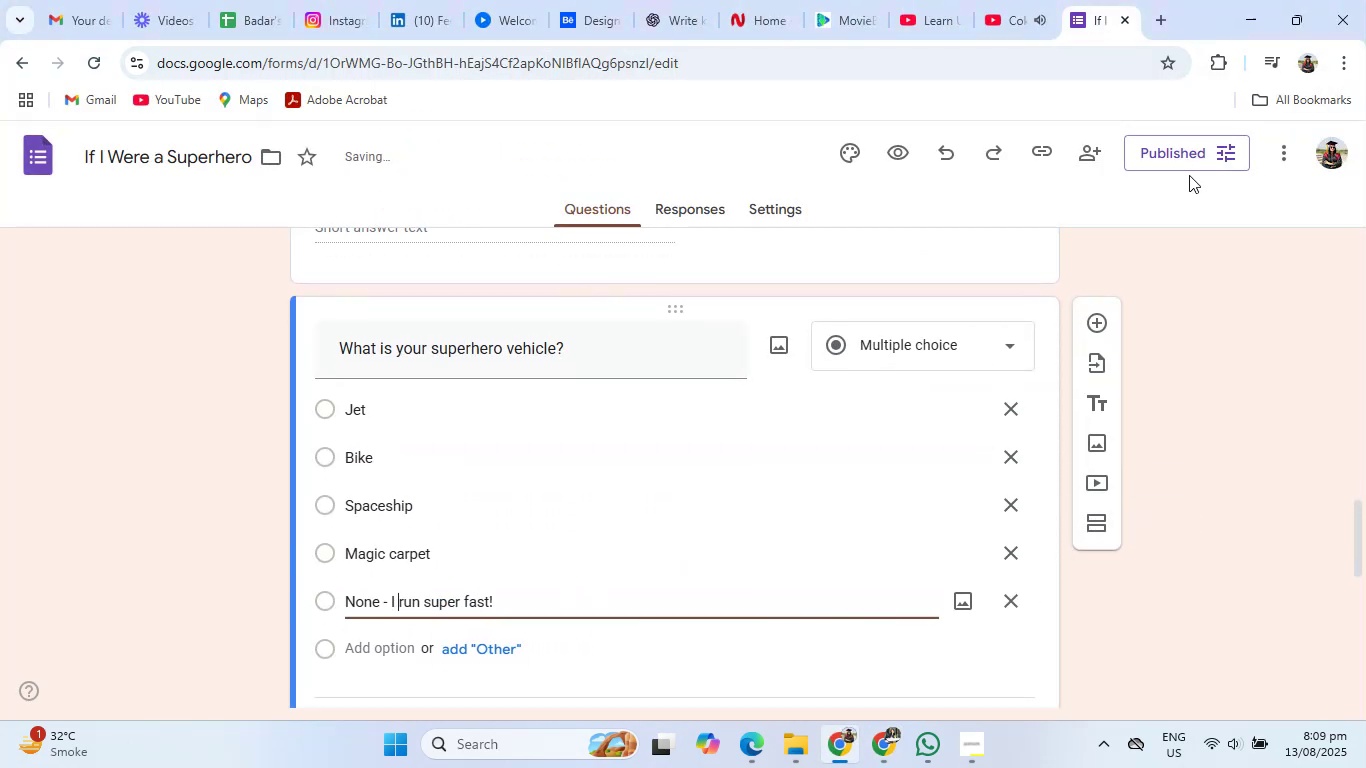 
double_click([1186, 148])
 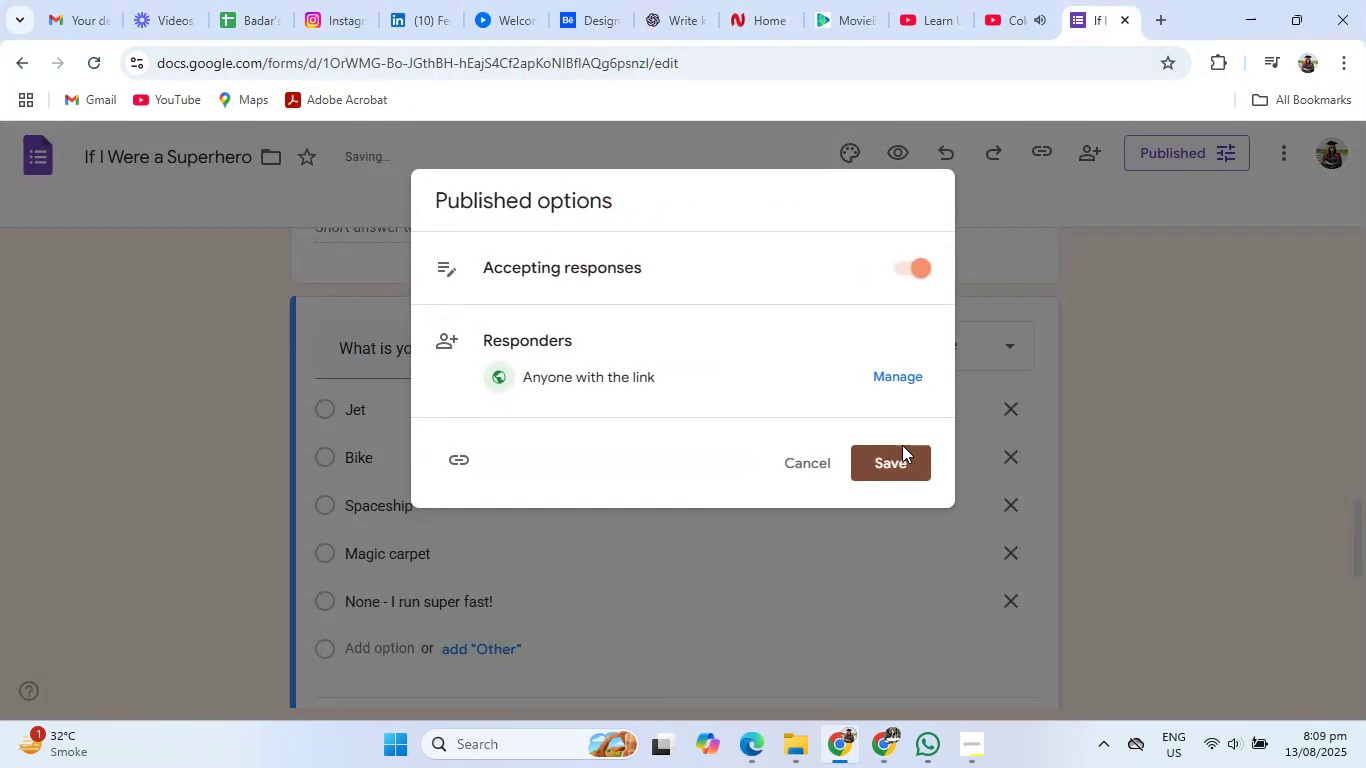 
left_click([896, 464])
 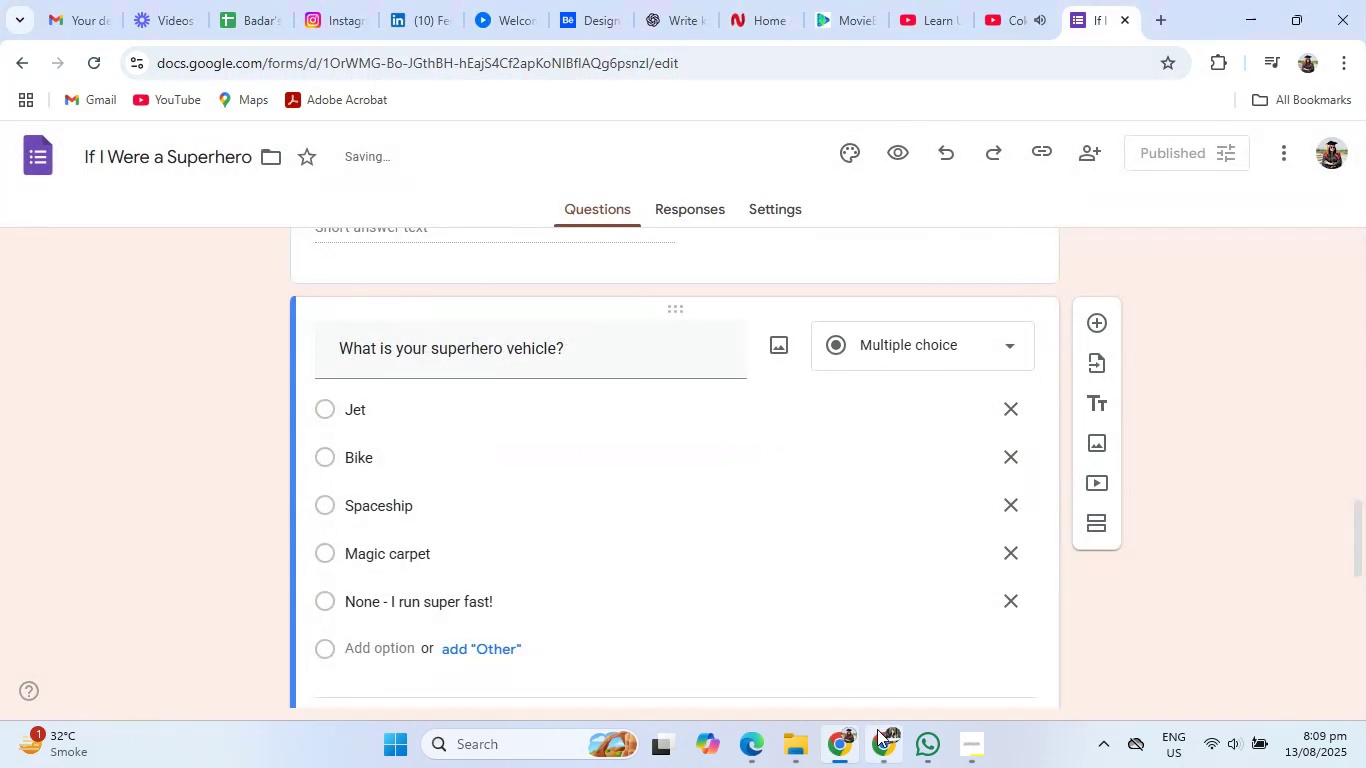 
left_click([877, 737])
 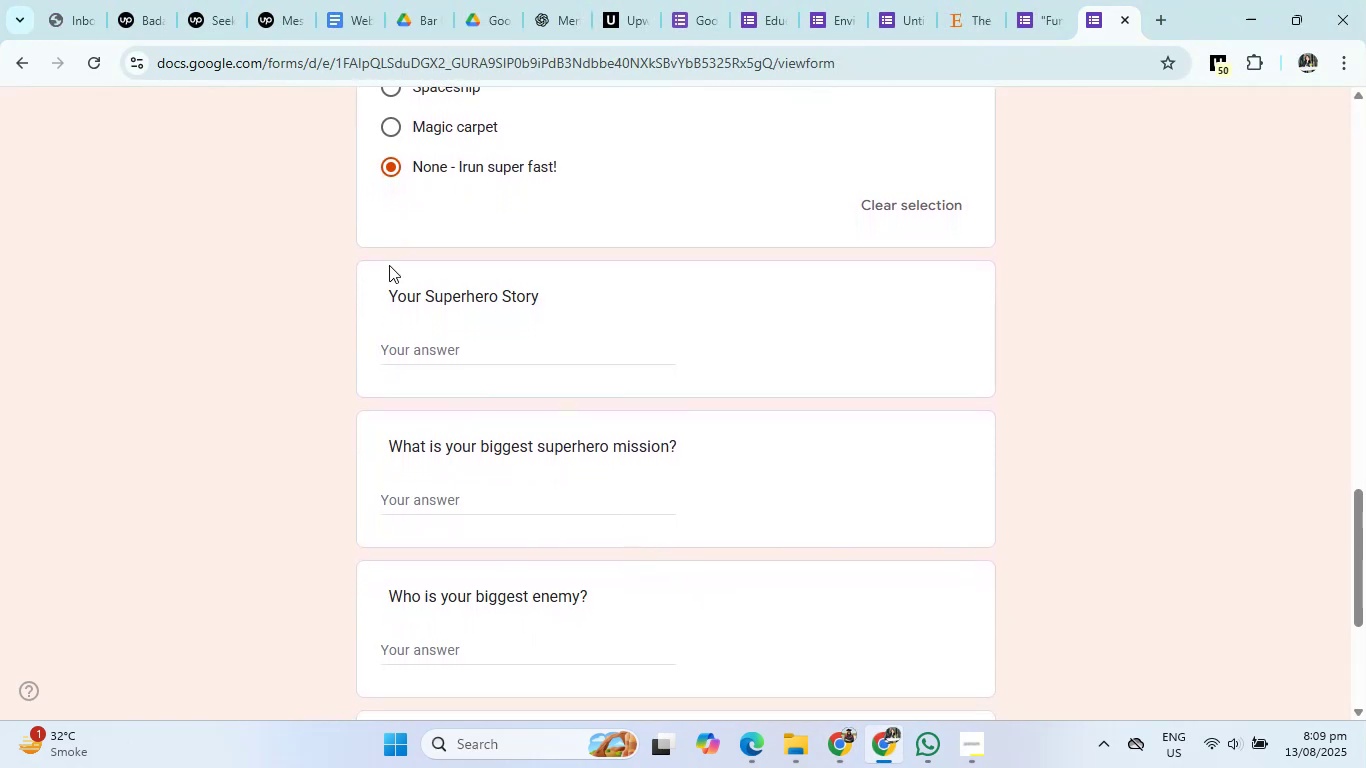 
left_click([94, 60])
 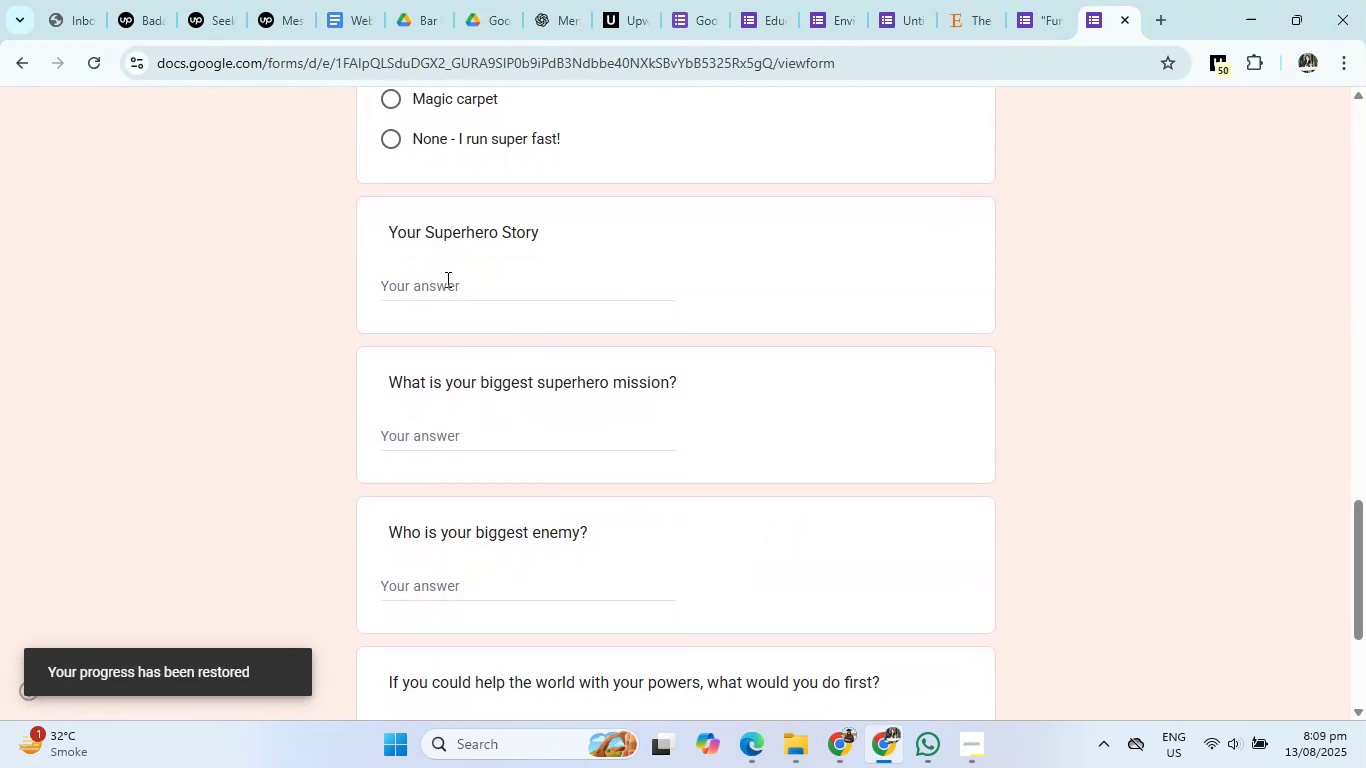 
left_click([440, 286])
 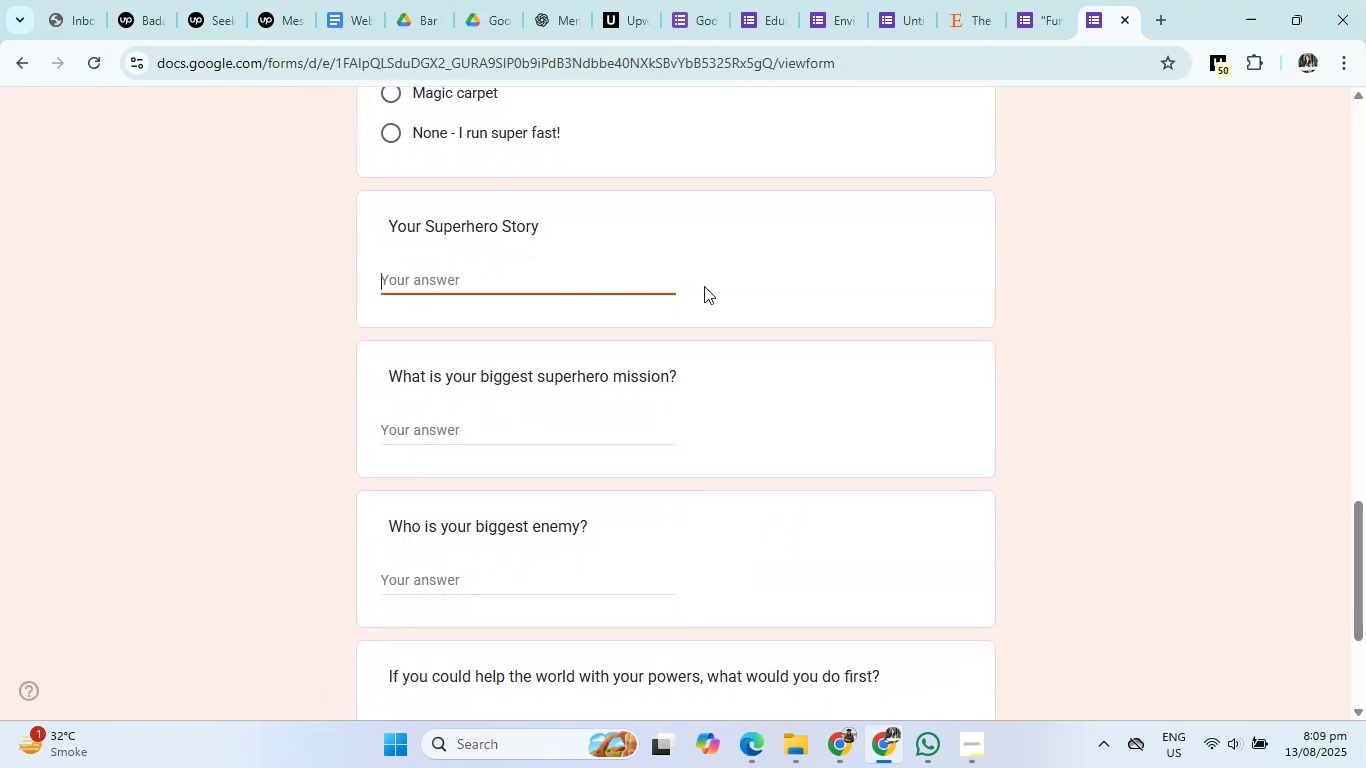 
type(She is Strong and vibrant )
key(Backspace)
 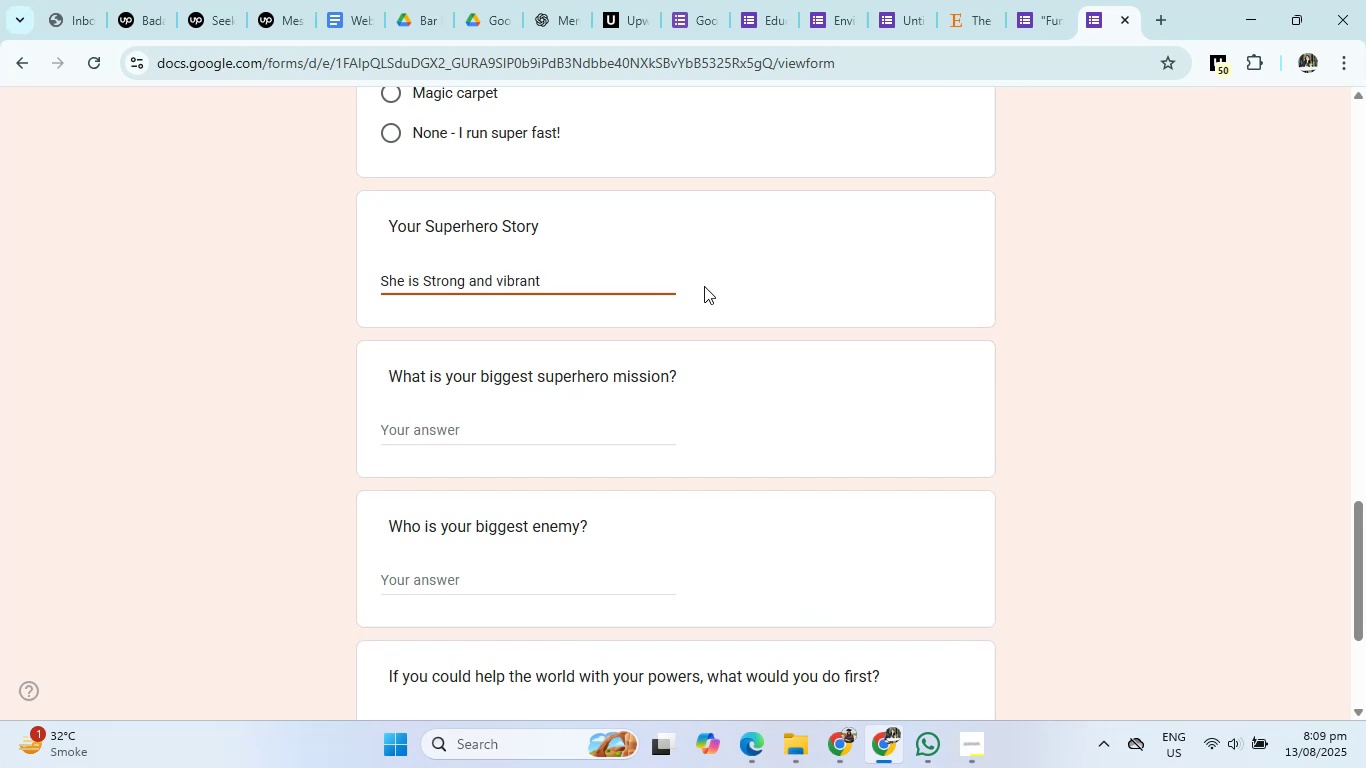 
scroll: coordinate [702, 305], scroll_direction: down, amount: 1.0
 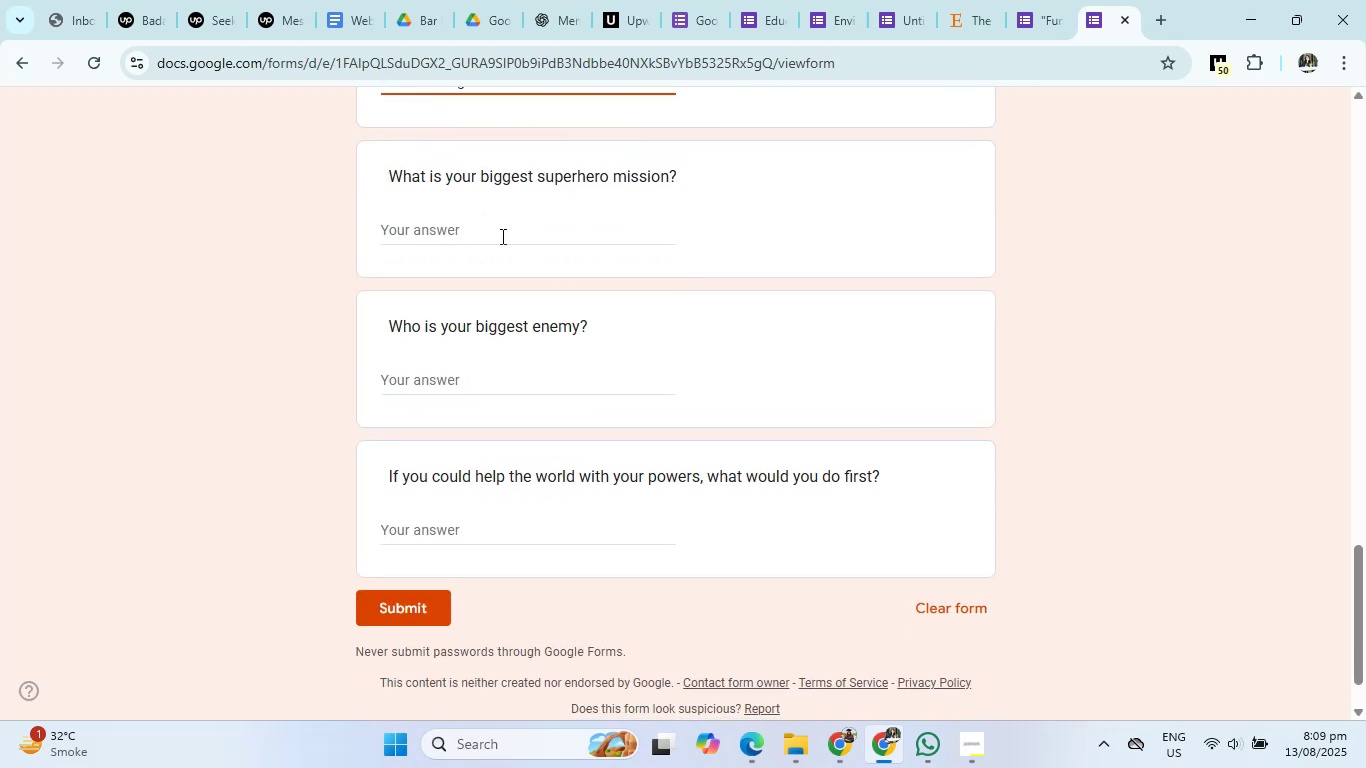 
left_click([501, 236])
 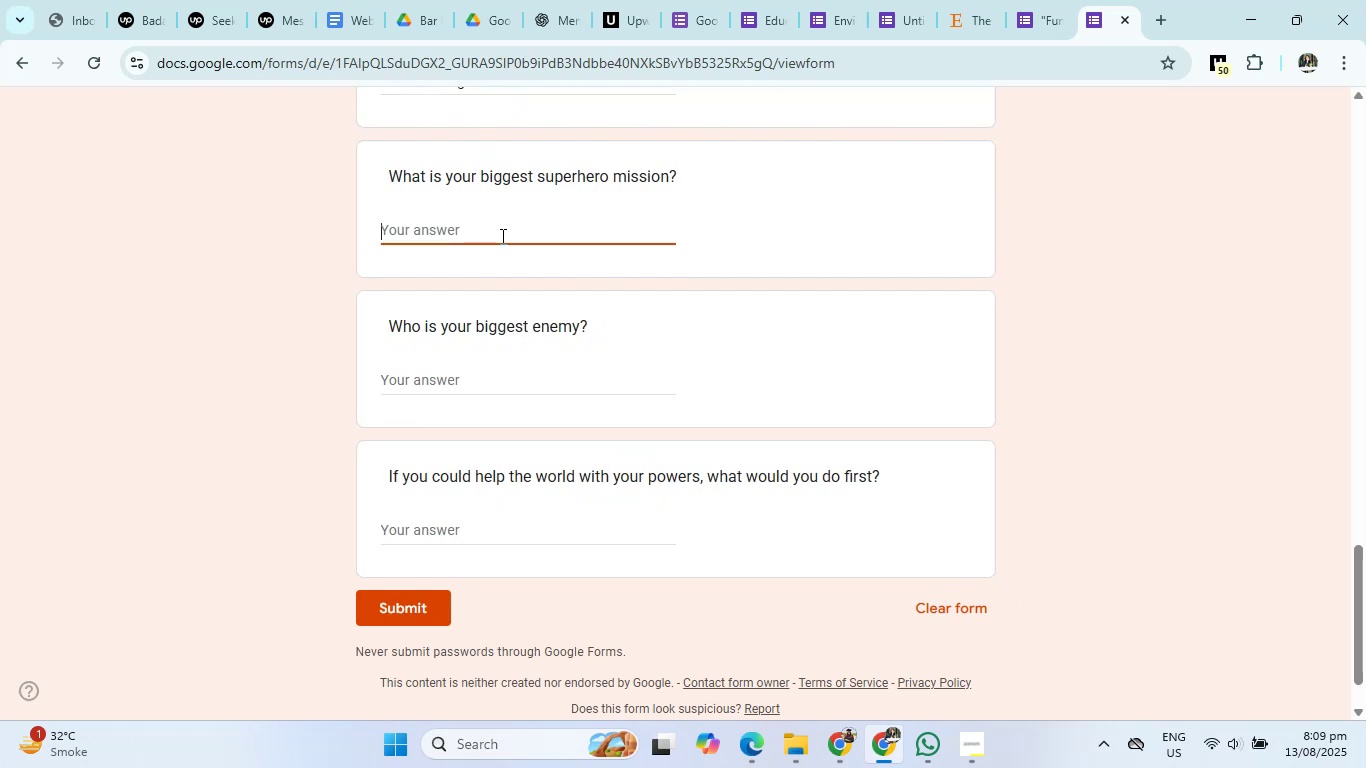 
type(To find all killers)
 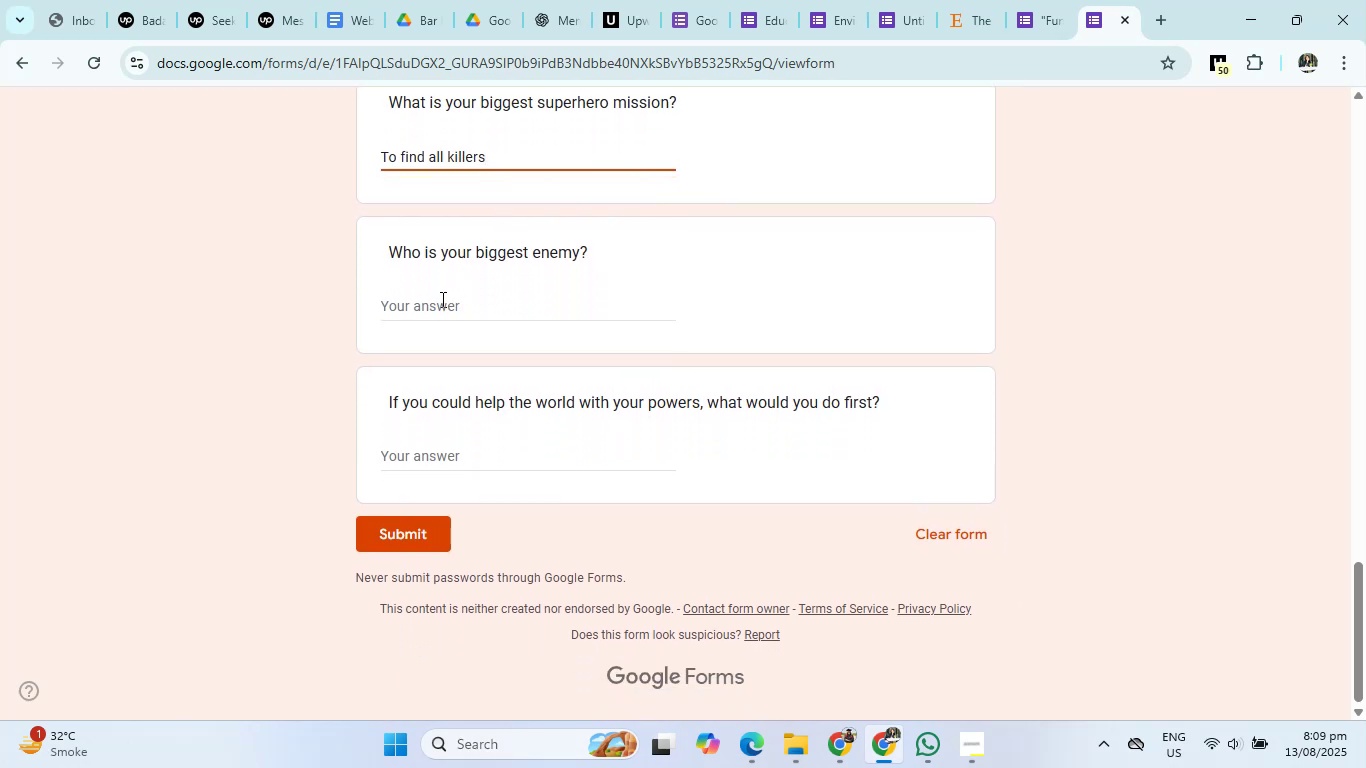 
left_click([441, 299])
 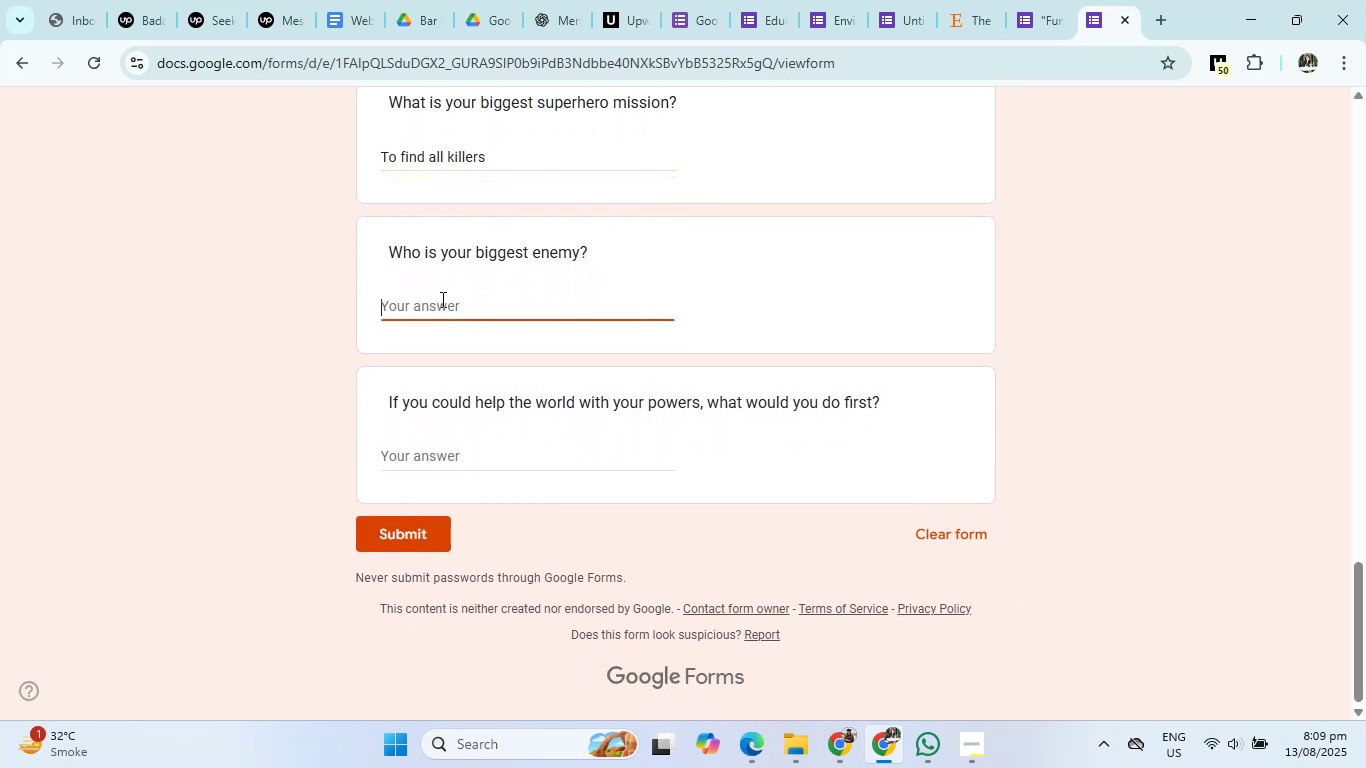 
scroll: coordinate [441, 299], scroll_direction: down, amount: 1.0
 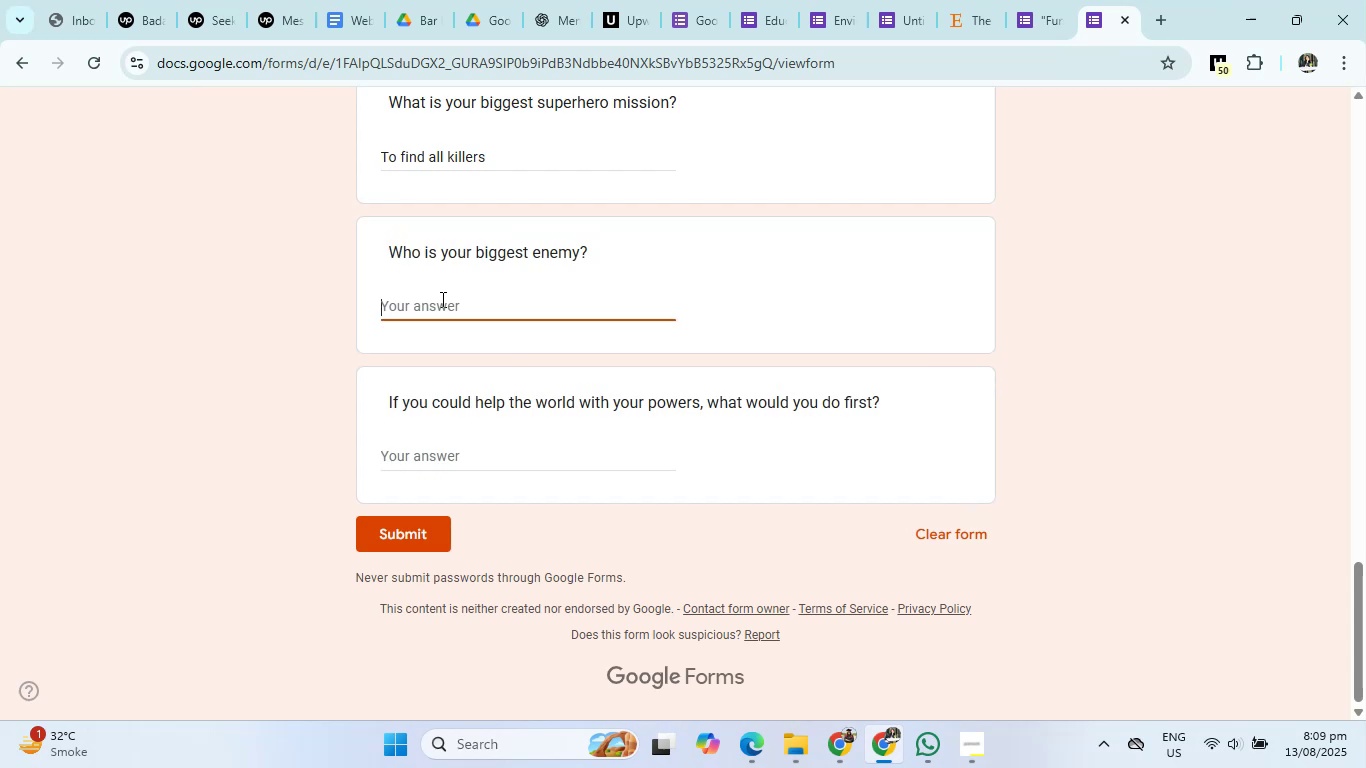 
type(Crows)
key(Backspace)
 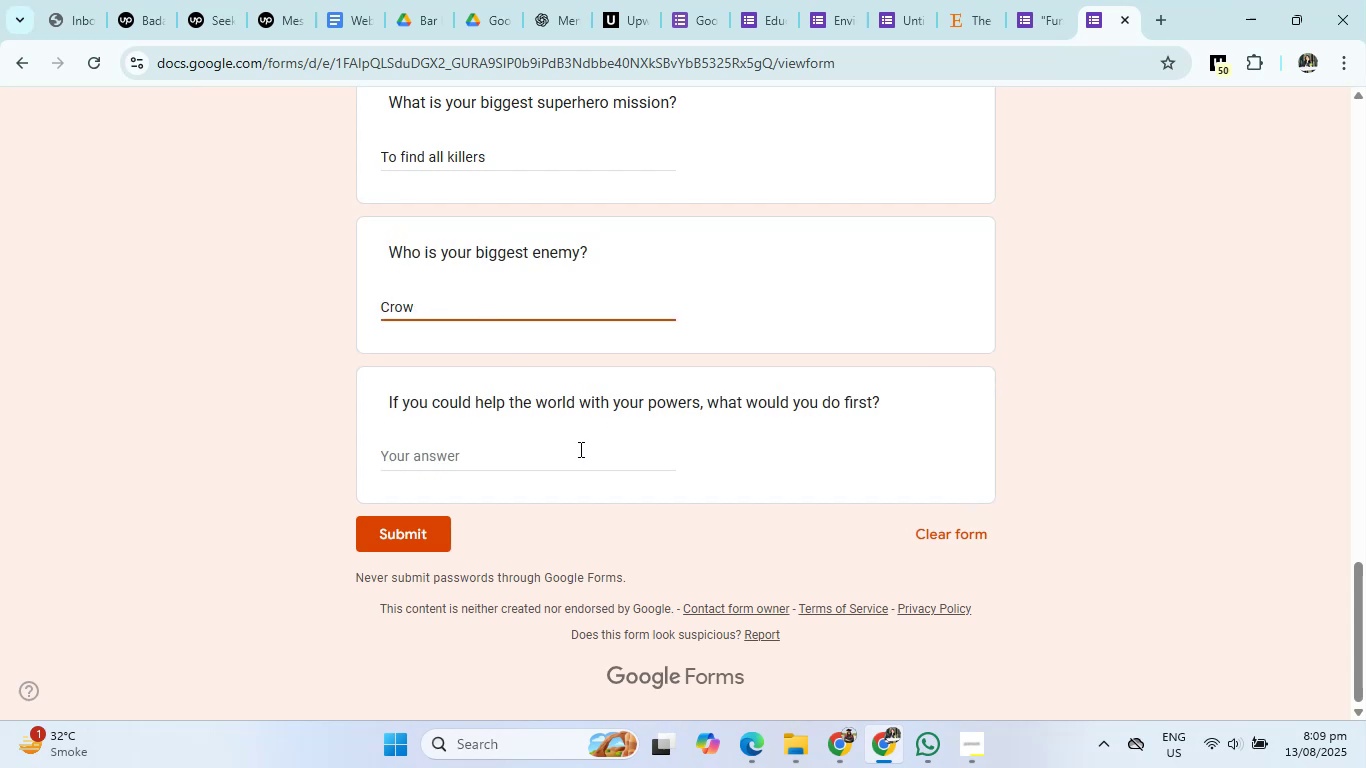 
left_click([558, 453])
 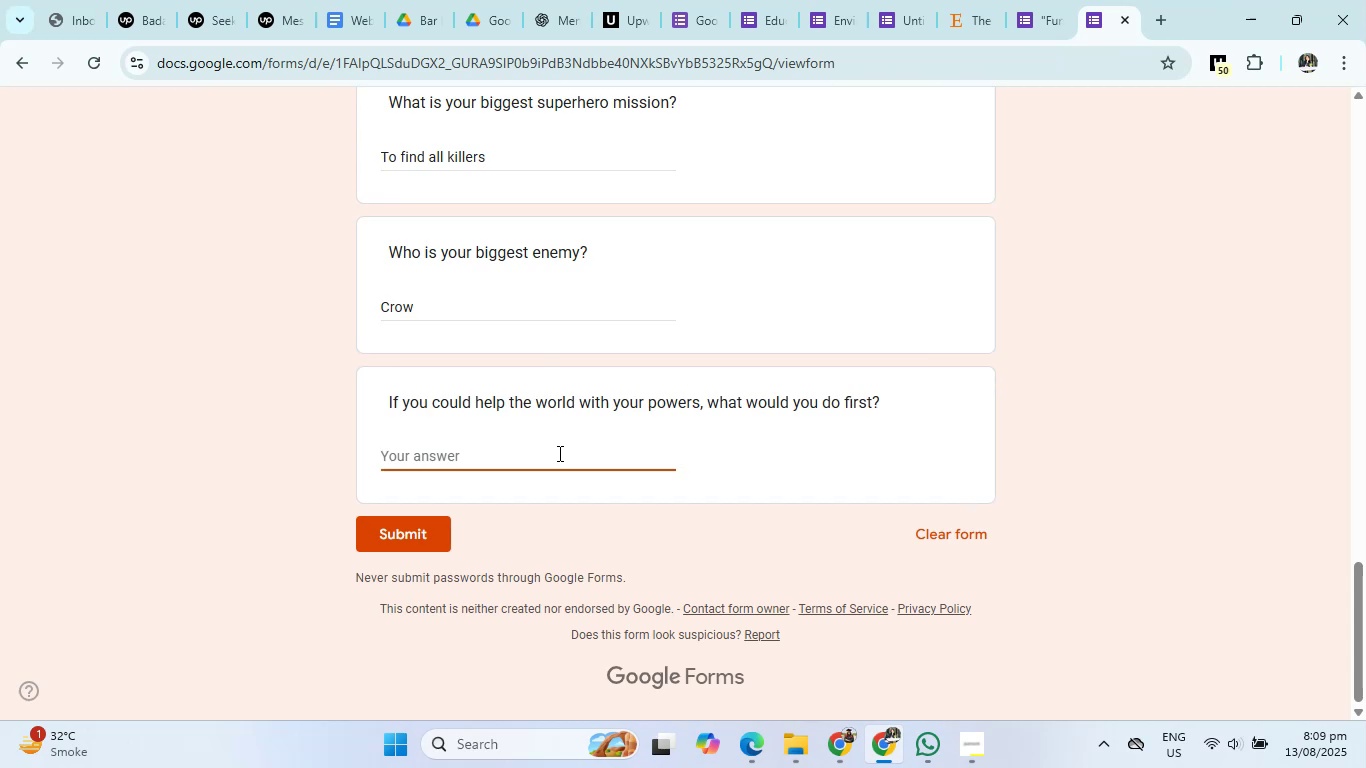 
wait(7.92)
 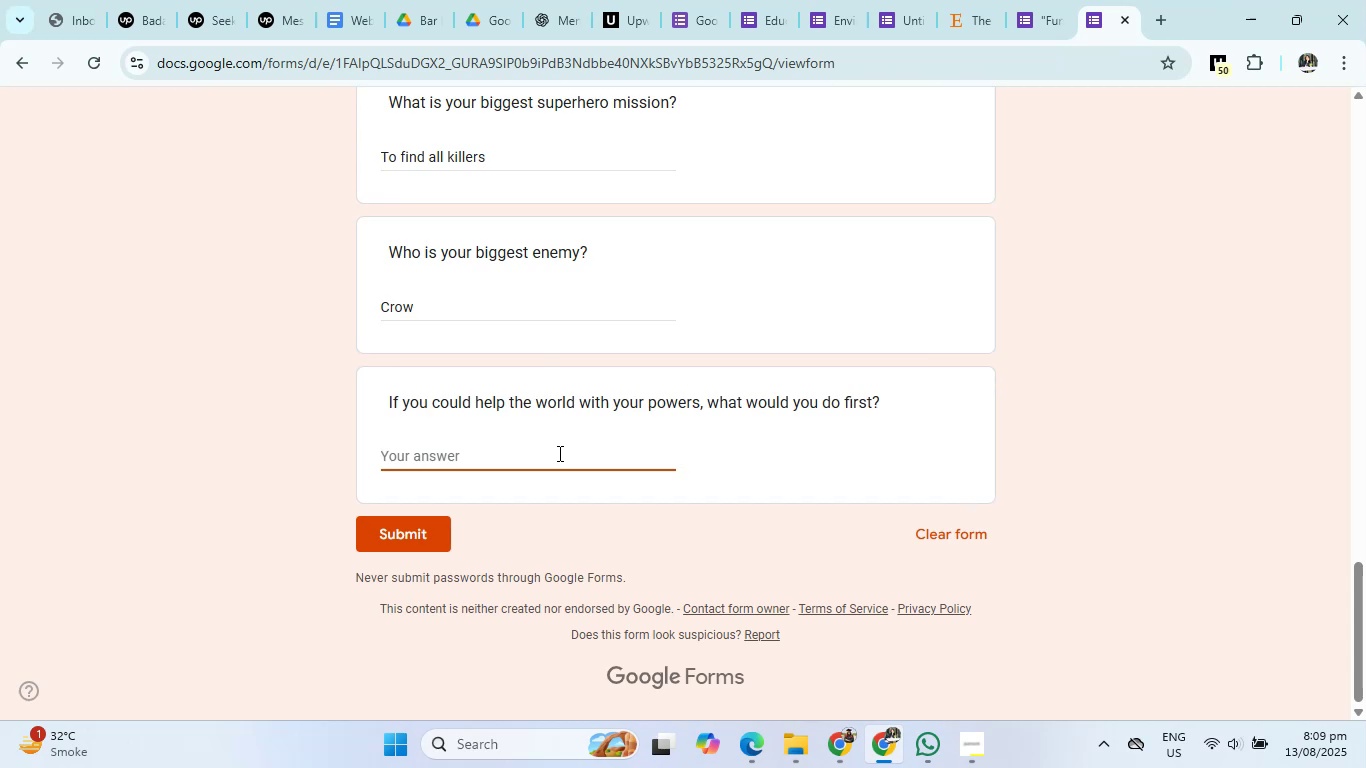 
type(keep away from psyc people)
 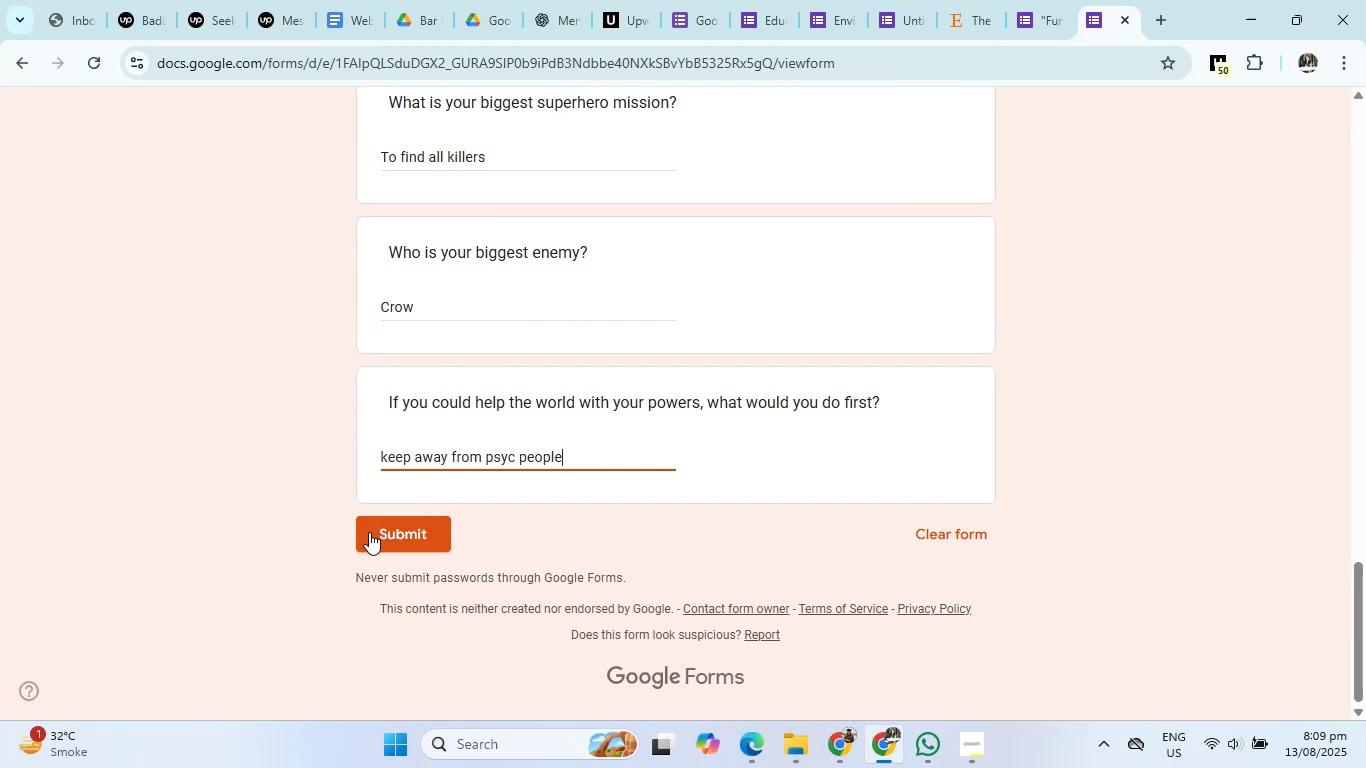 
left_click([371, 533])
 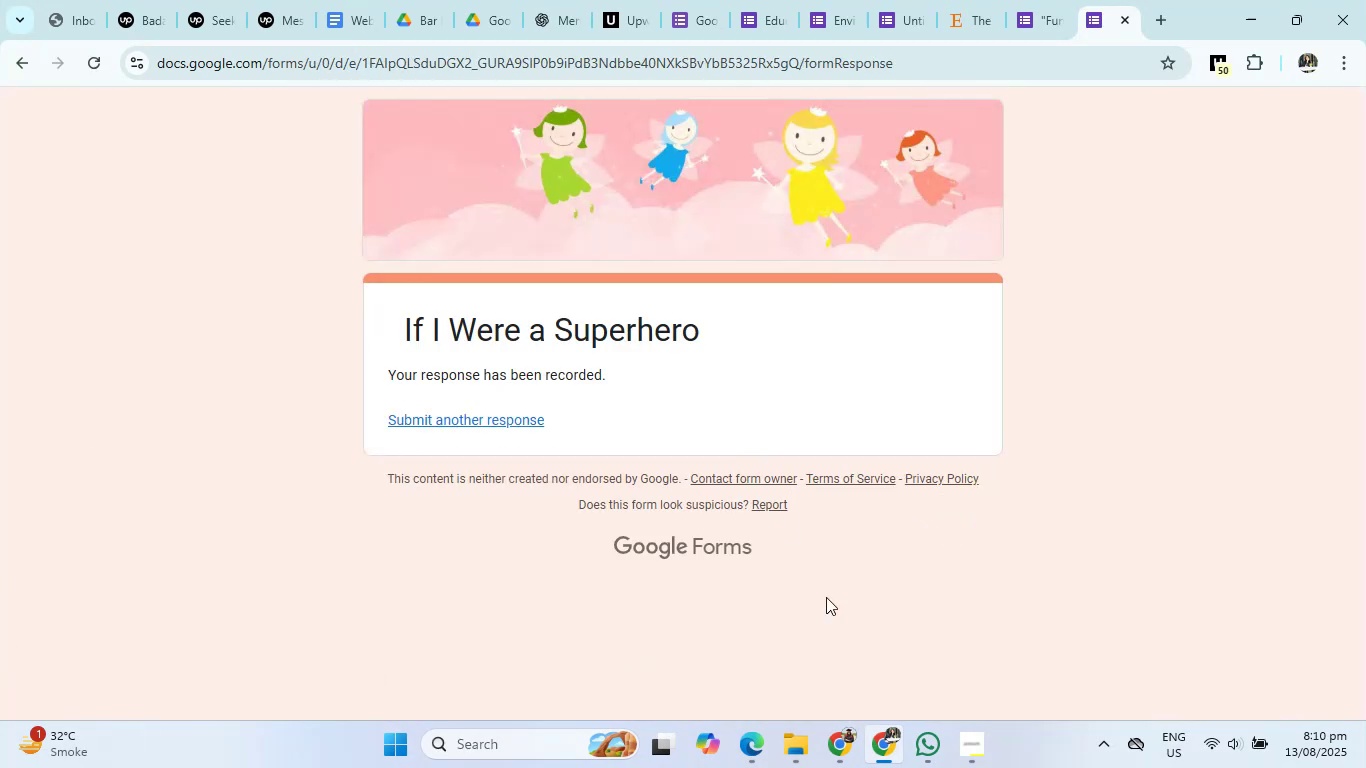 
left_click([842, 757])
 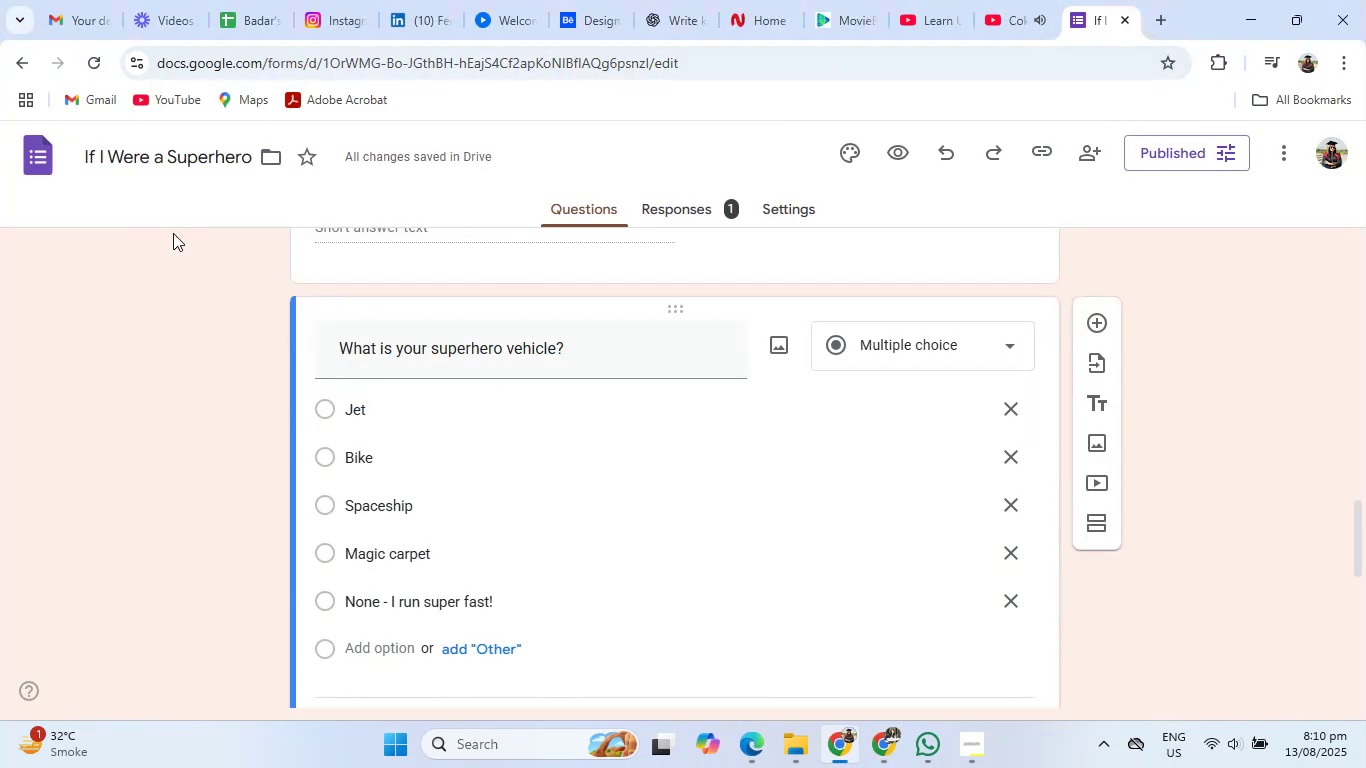 
left_click([145, 257])
 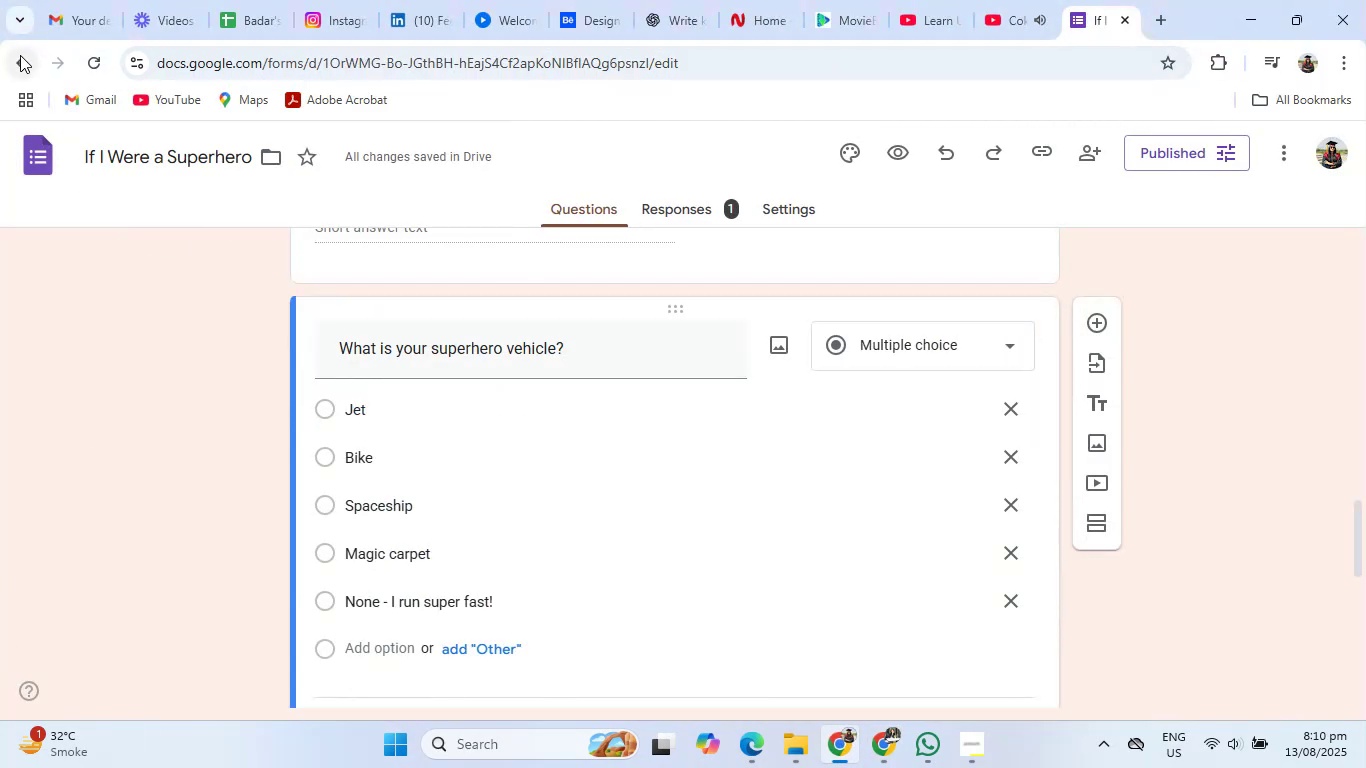 
left_click([20, 55])
 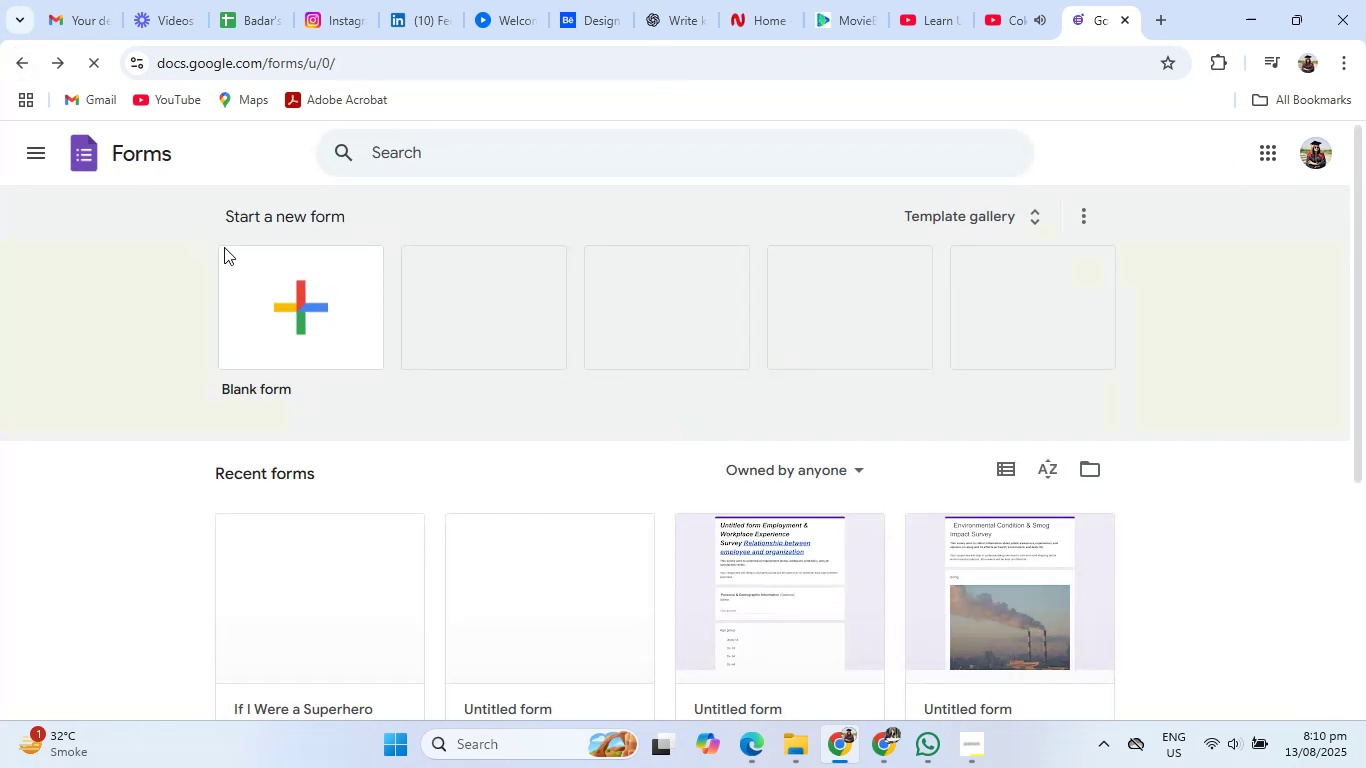 
left_click([291, 309])
 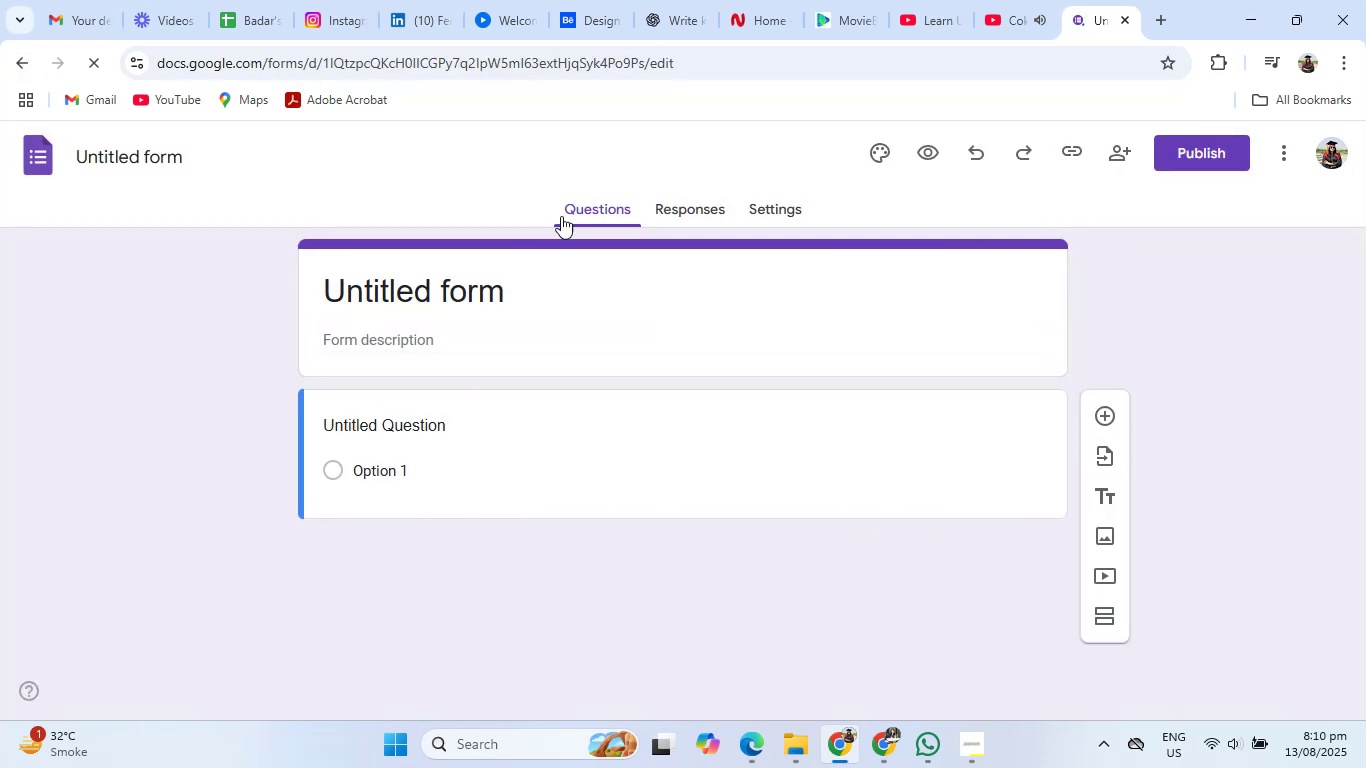 
left_click([646, 0])
 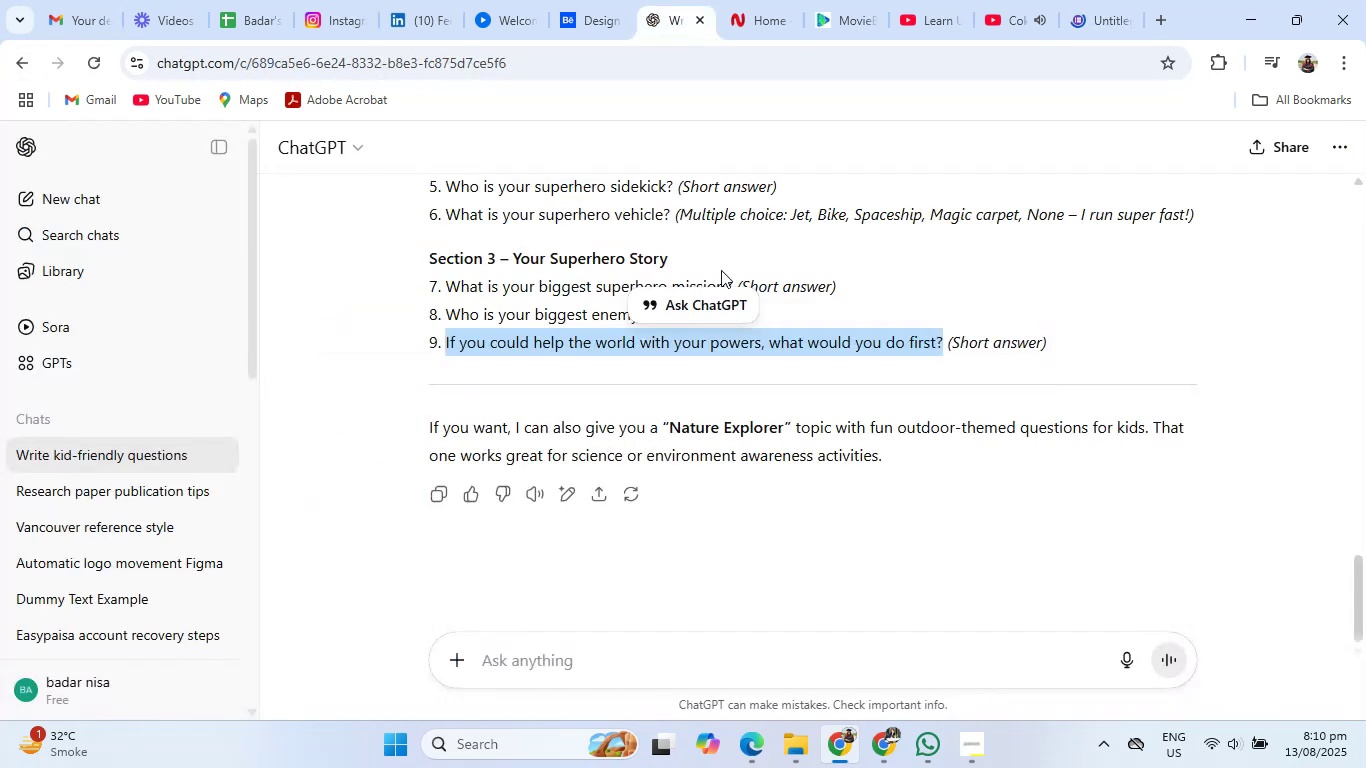 
scroll: coordinate [730, 318], scroll_direction: down, amount: 6.0
 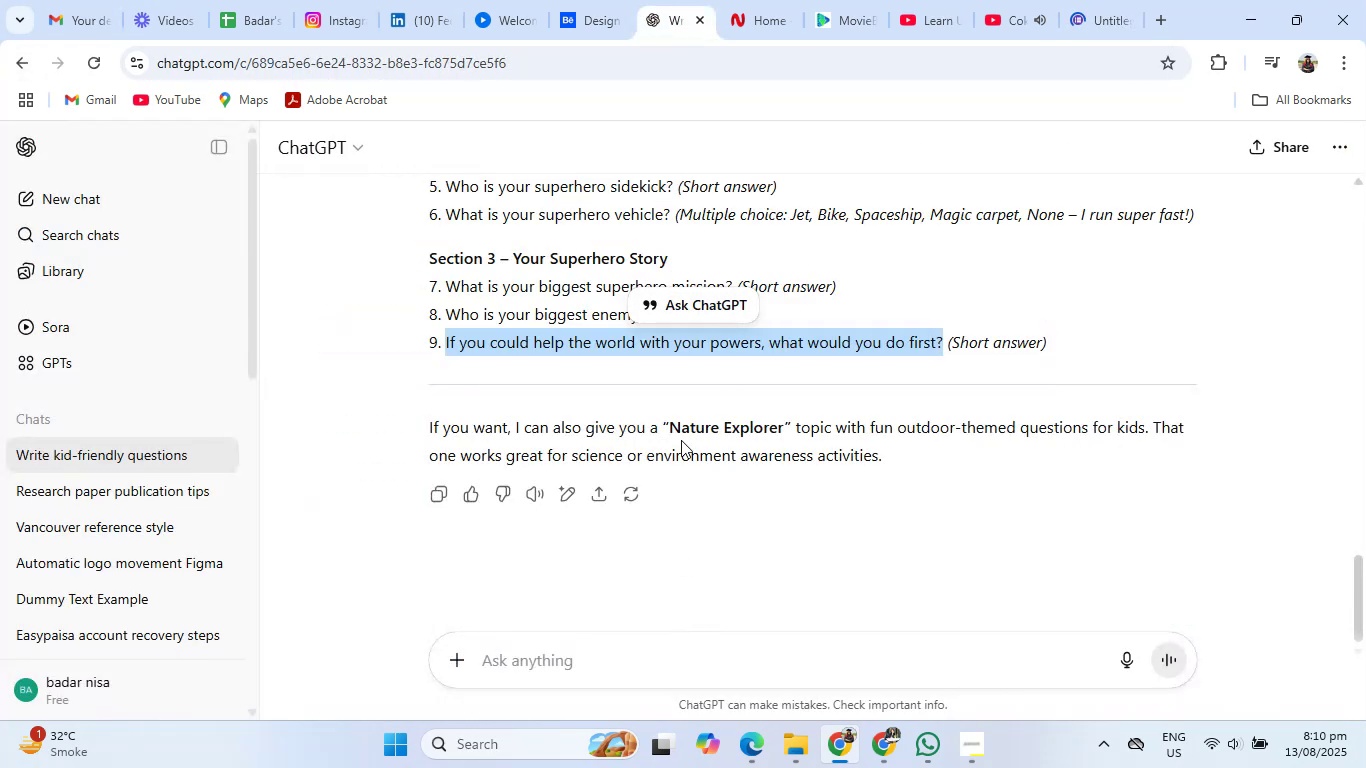 
left_click_drag(start_coordinate=[668, 430], to_coordinate=[788, 432])
 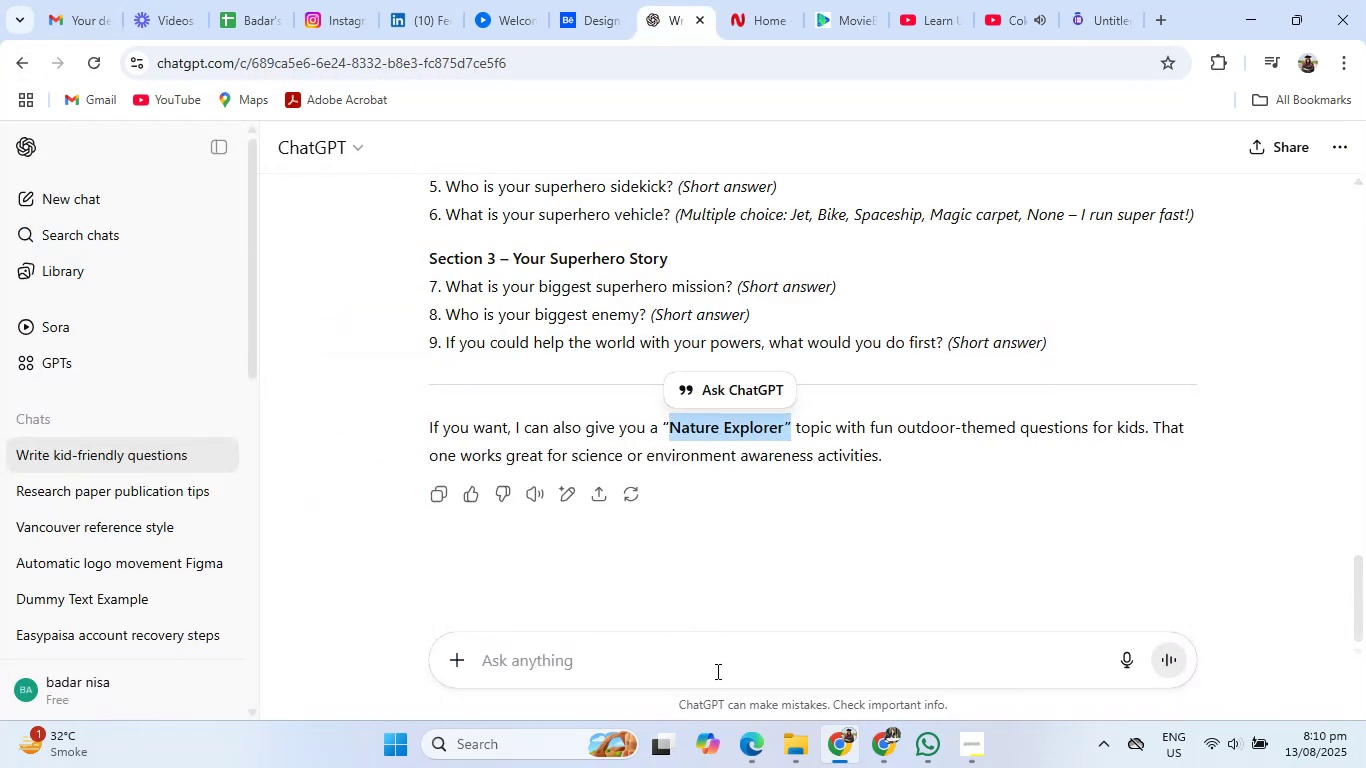 
left_click([716, 671])
 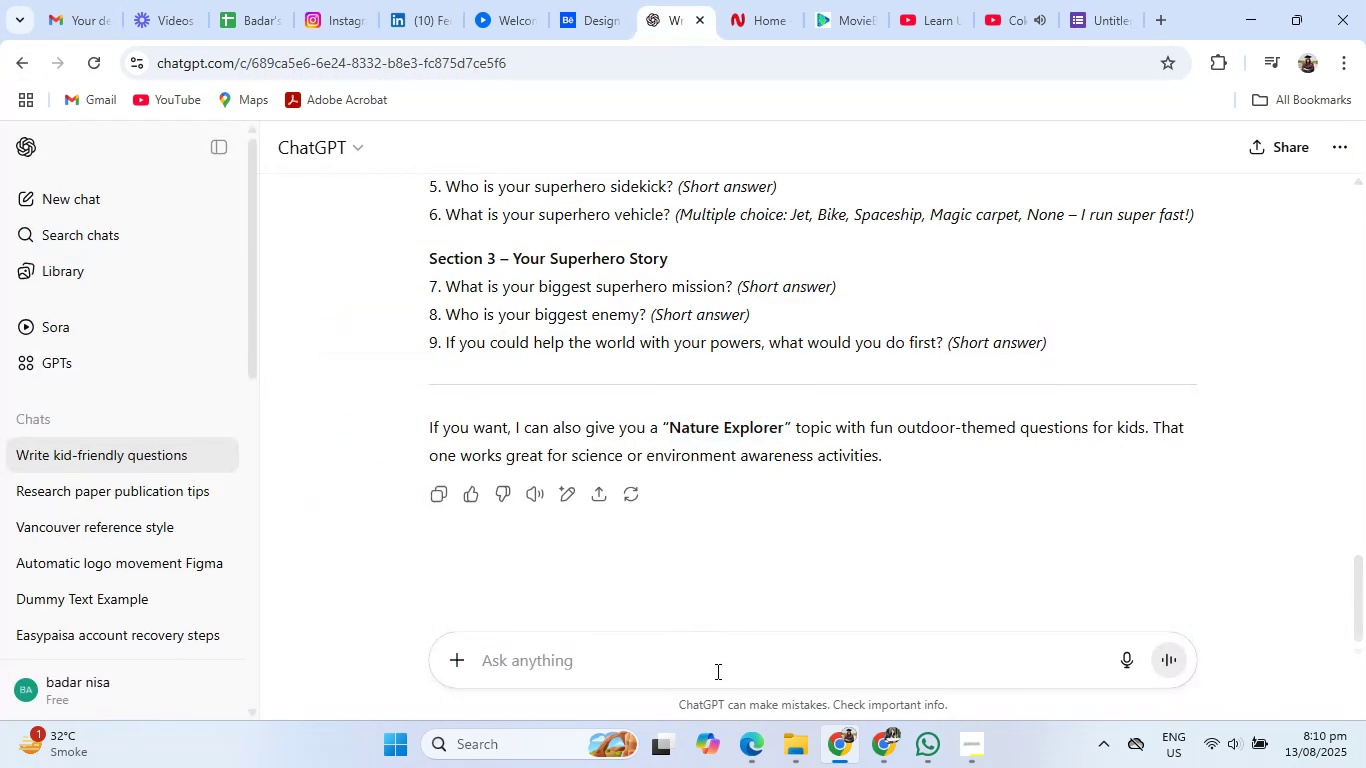 
type(yes)
 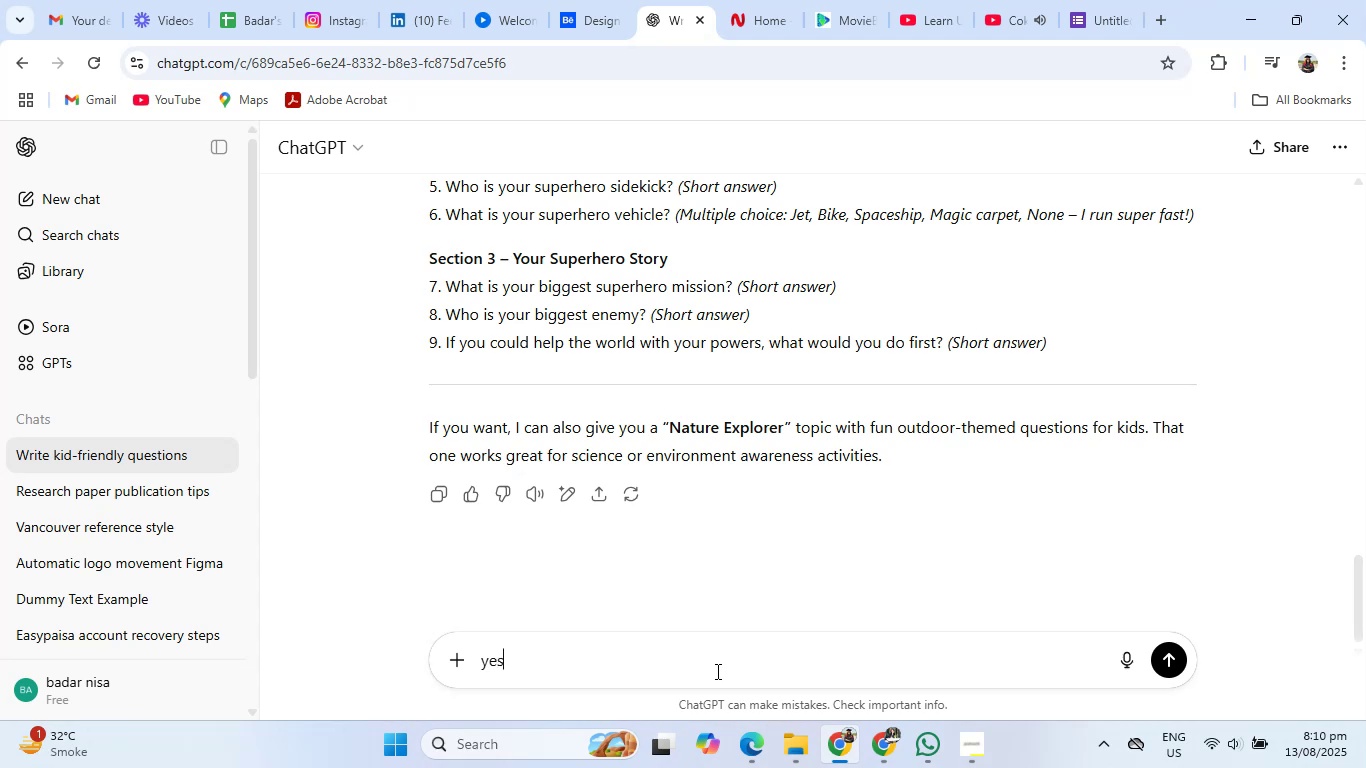 
key(Enter)
 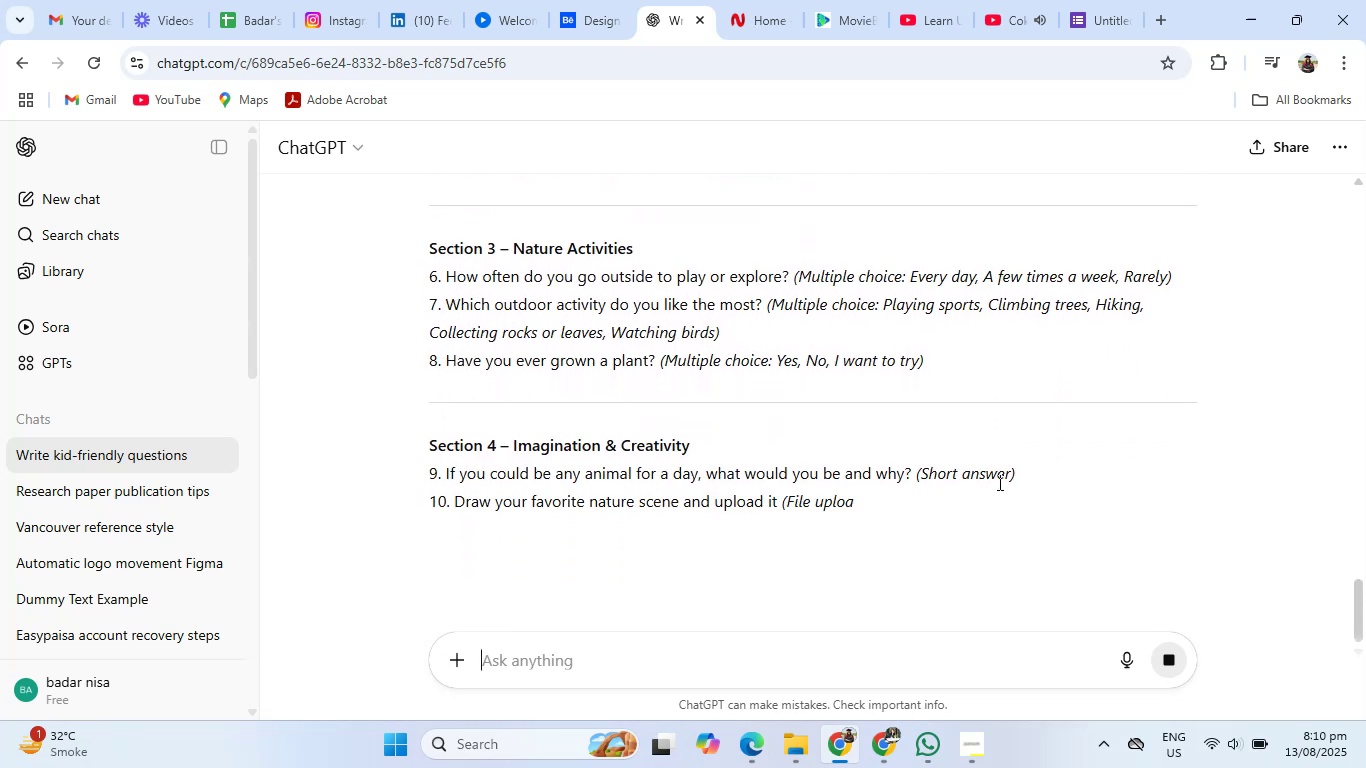 
wait(20.1)
 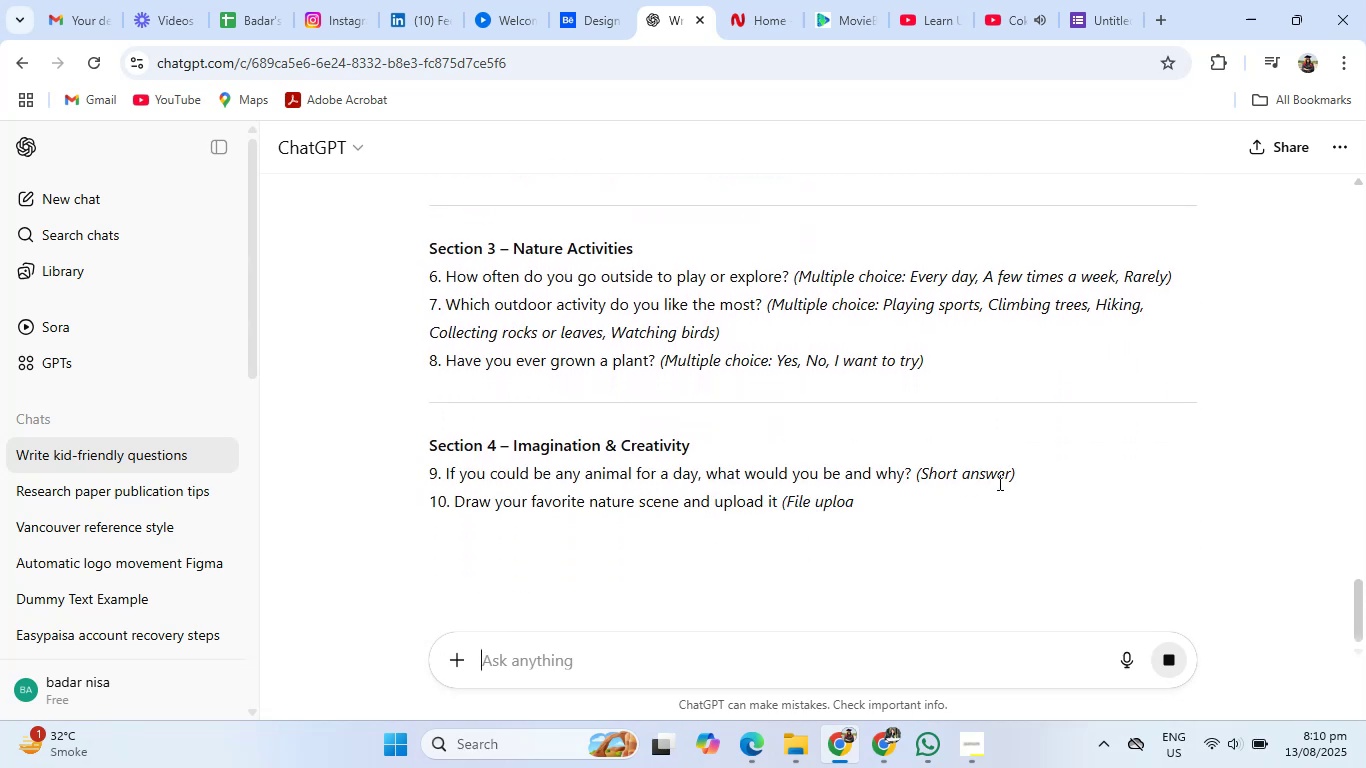 
left_click([754, 758])
 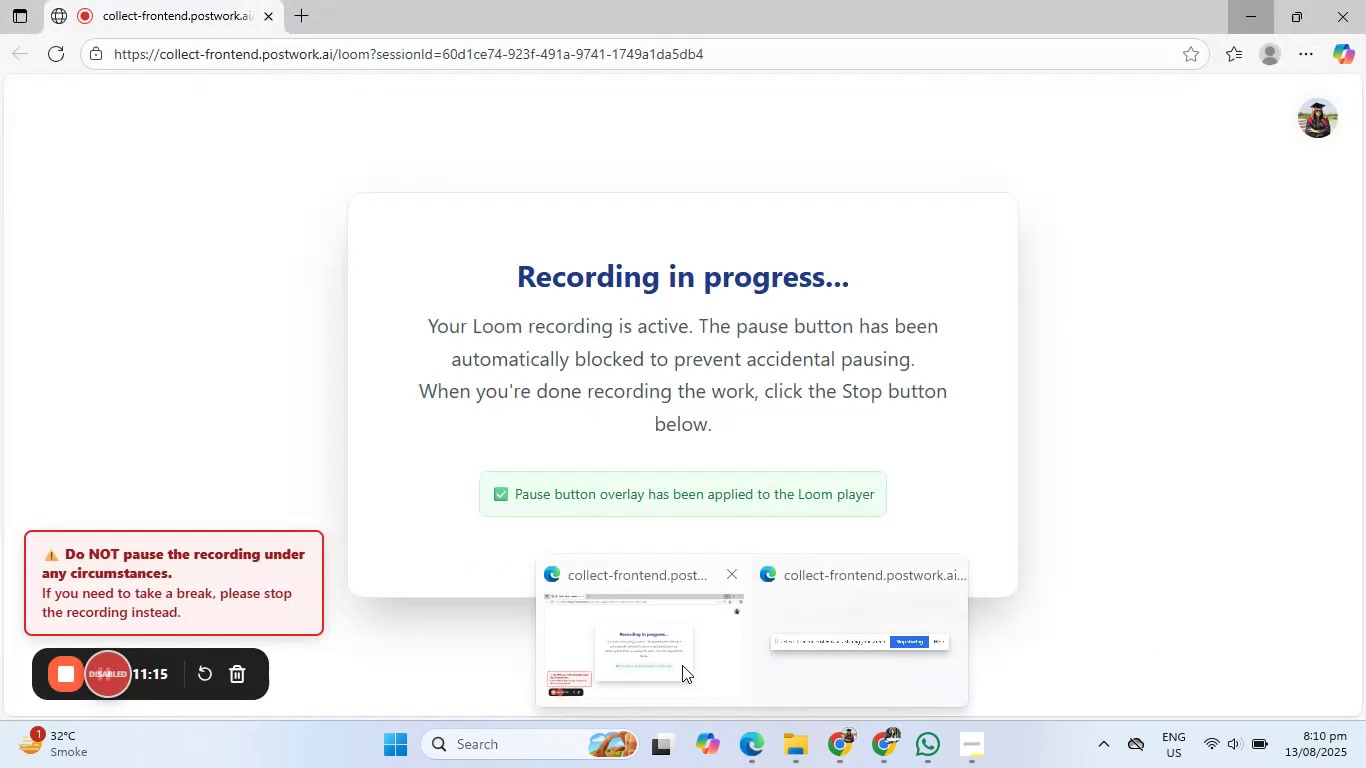 
left_click([682, 665])
 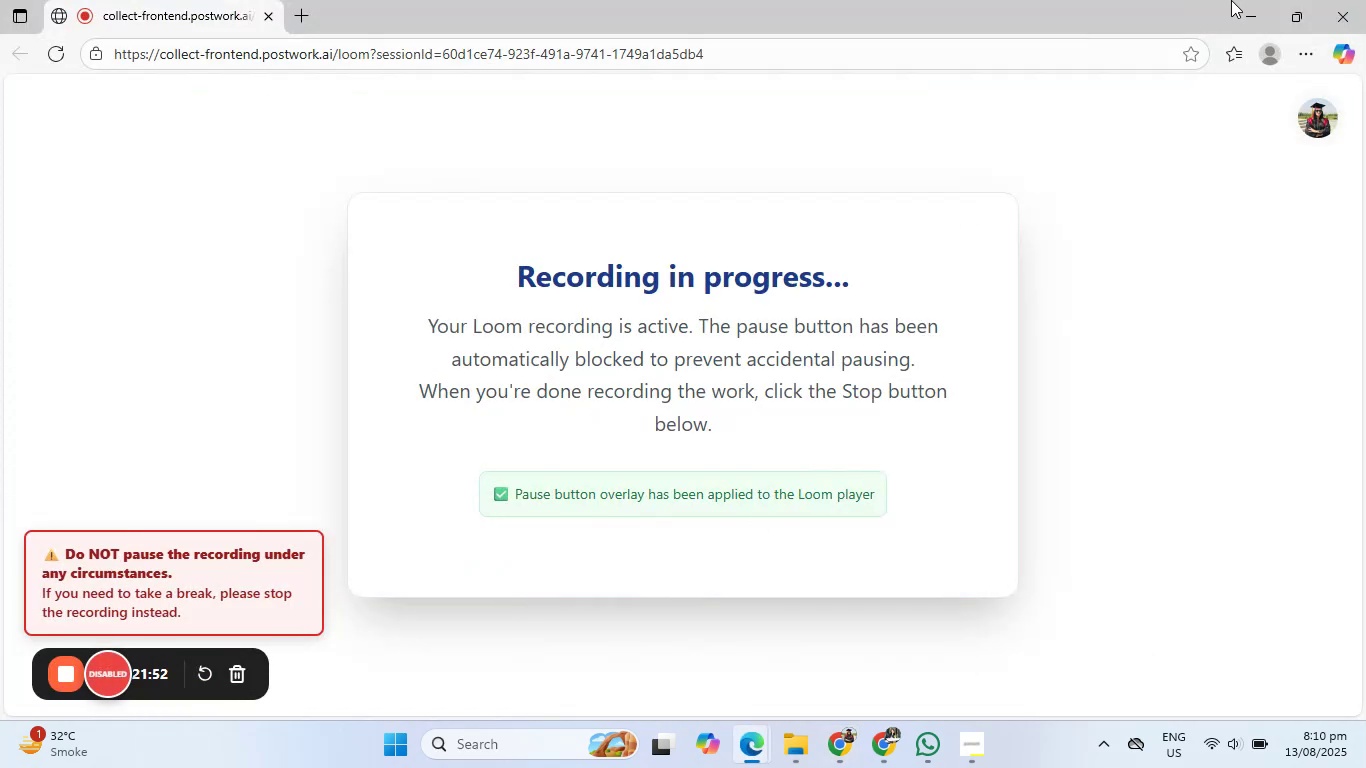 
left_click([1244, 0])
 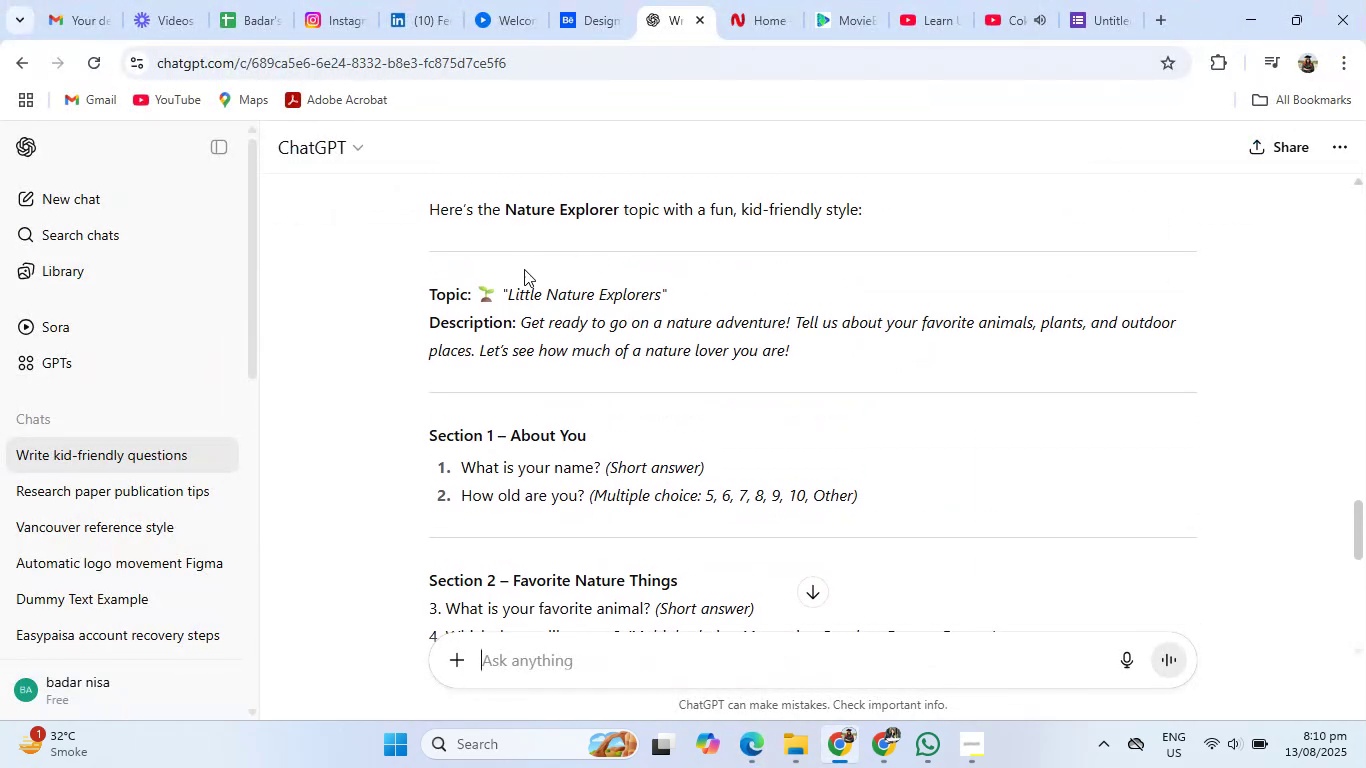 
left_click_drag(start_coordinate=[507, 295], to_coordinate=[662, 291])
 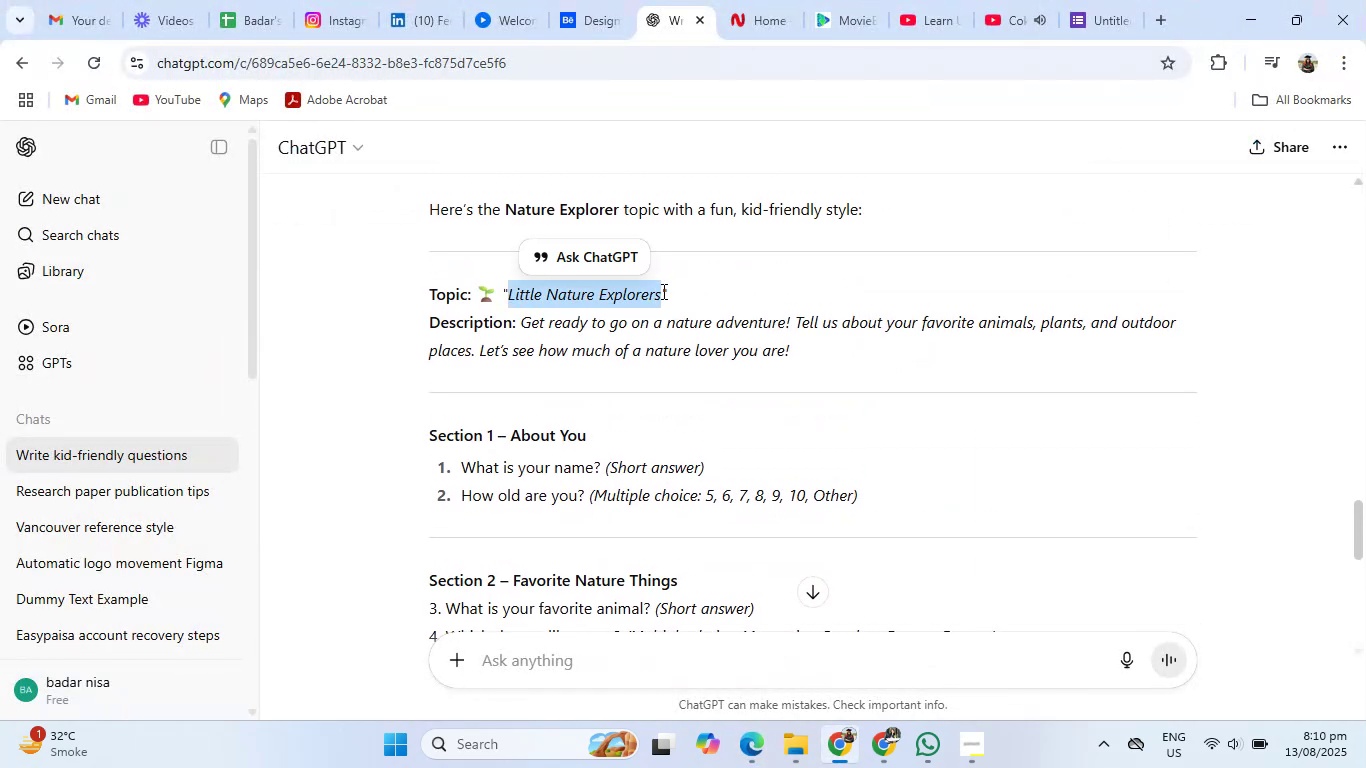 
key(Control+C)
 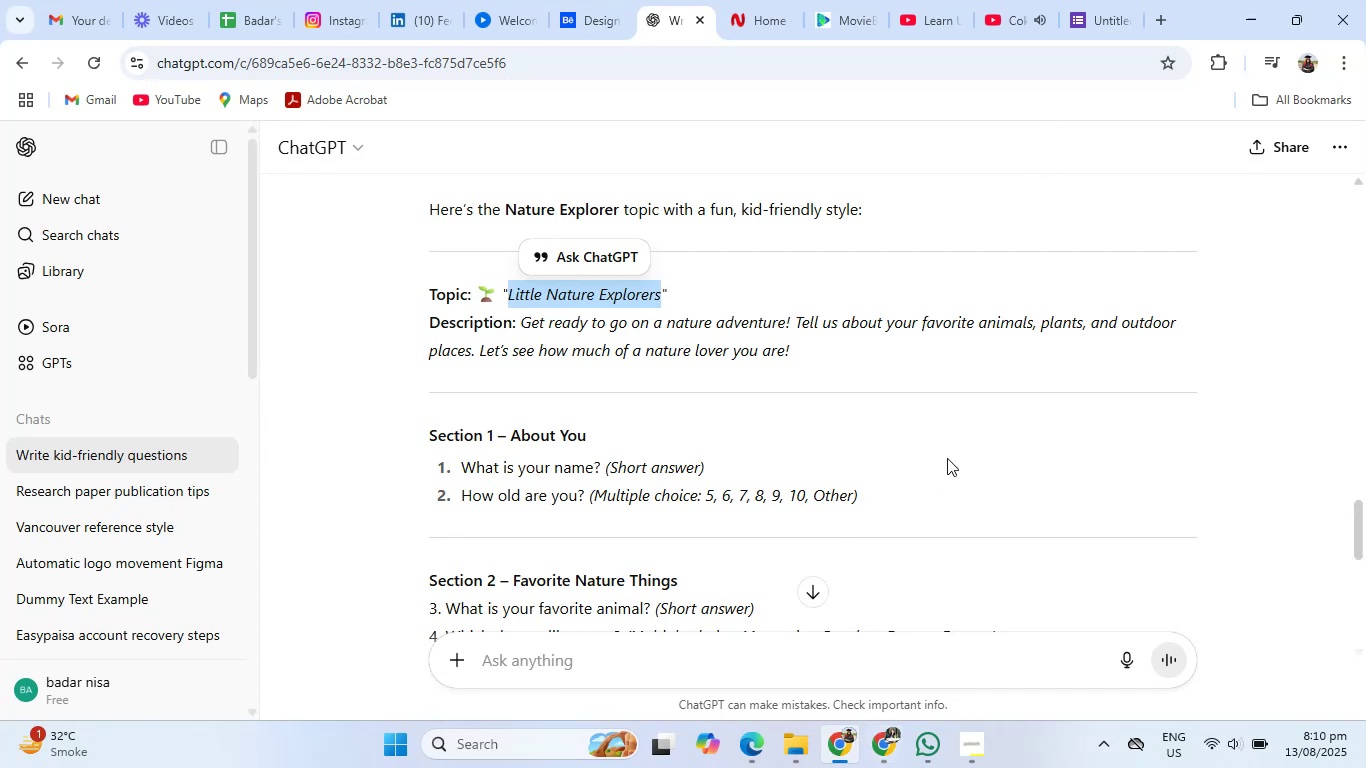 
left_click([1104, 0])
 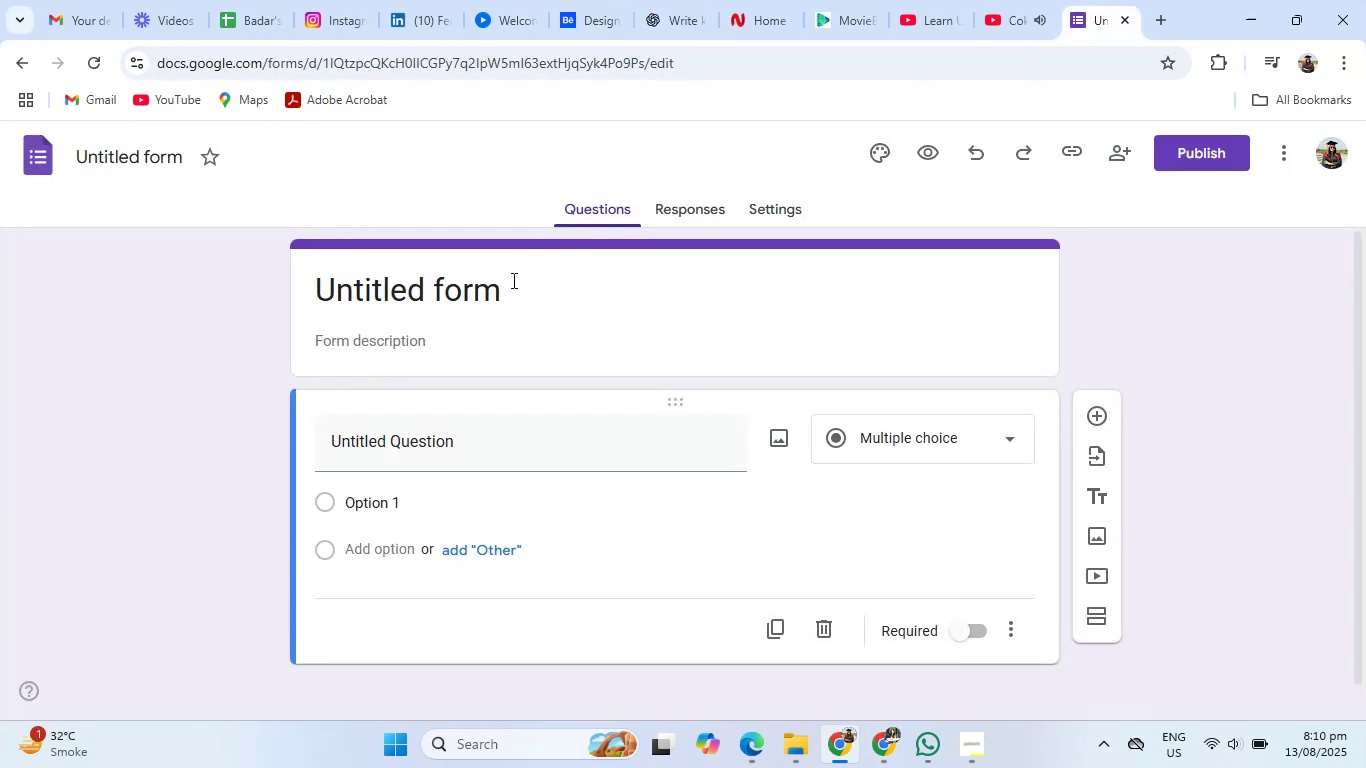 
left_click([490, 289])
 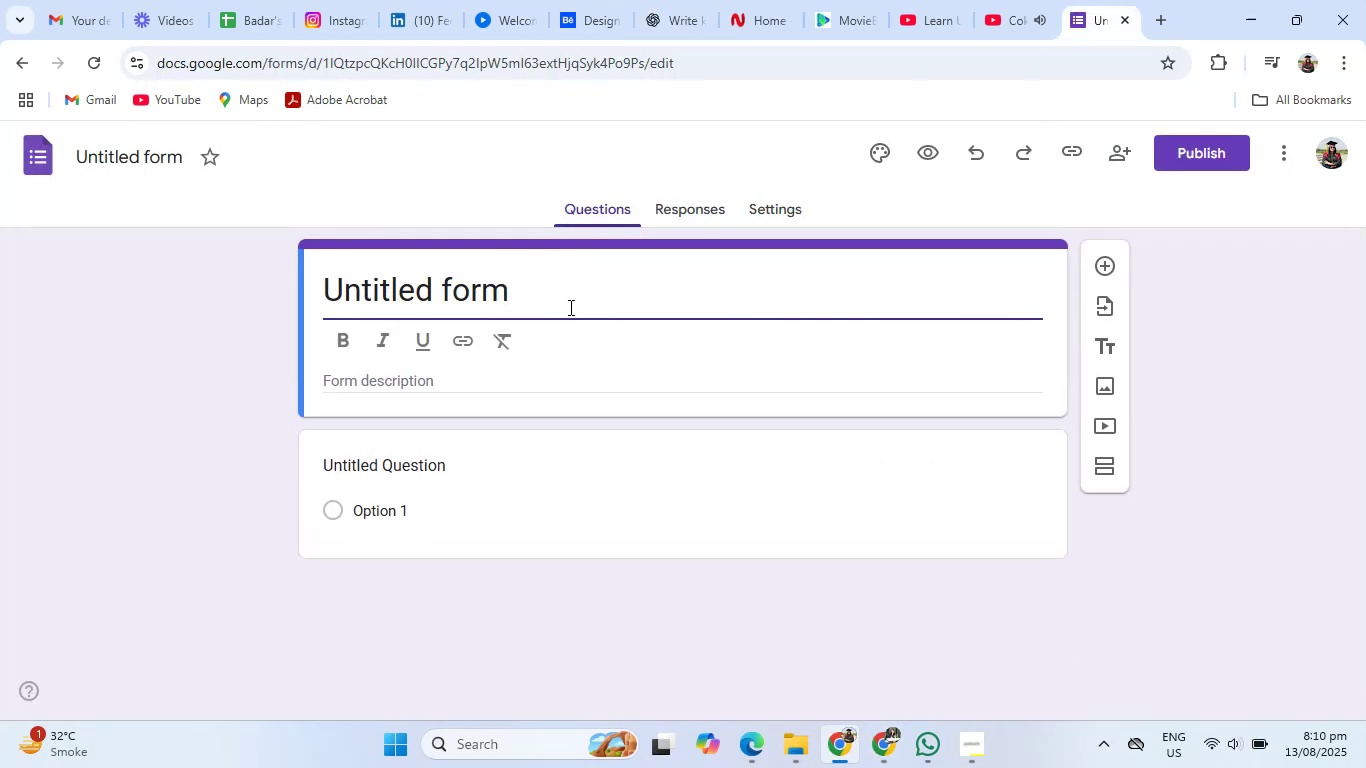 
hold_key(key=Backspace, duration=1.04)
 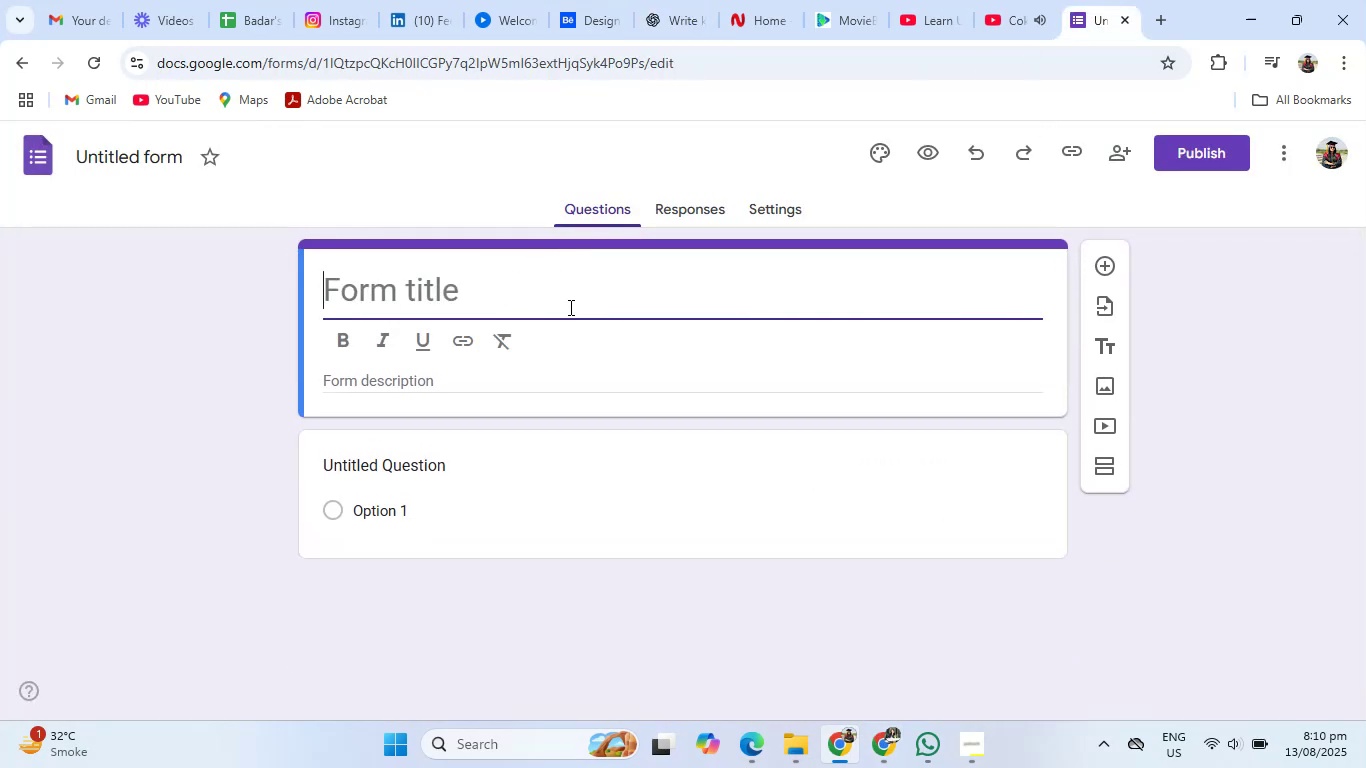 
key(Control+V)
 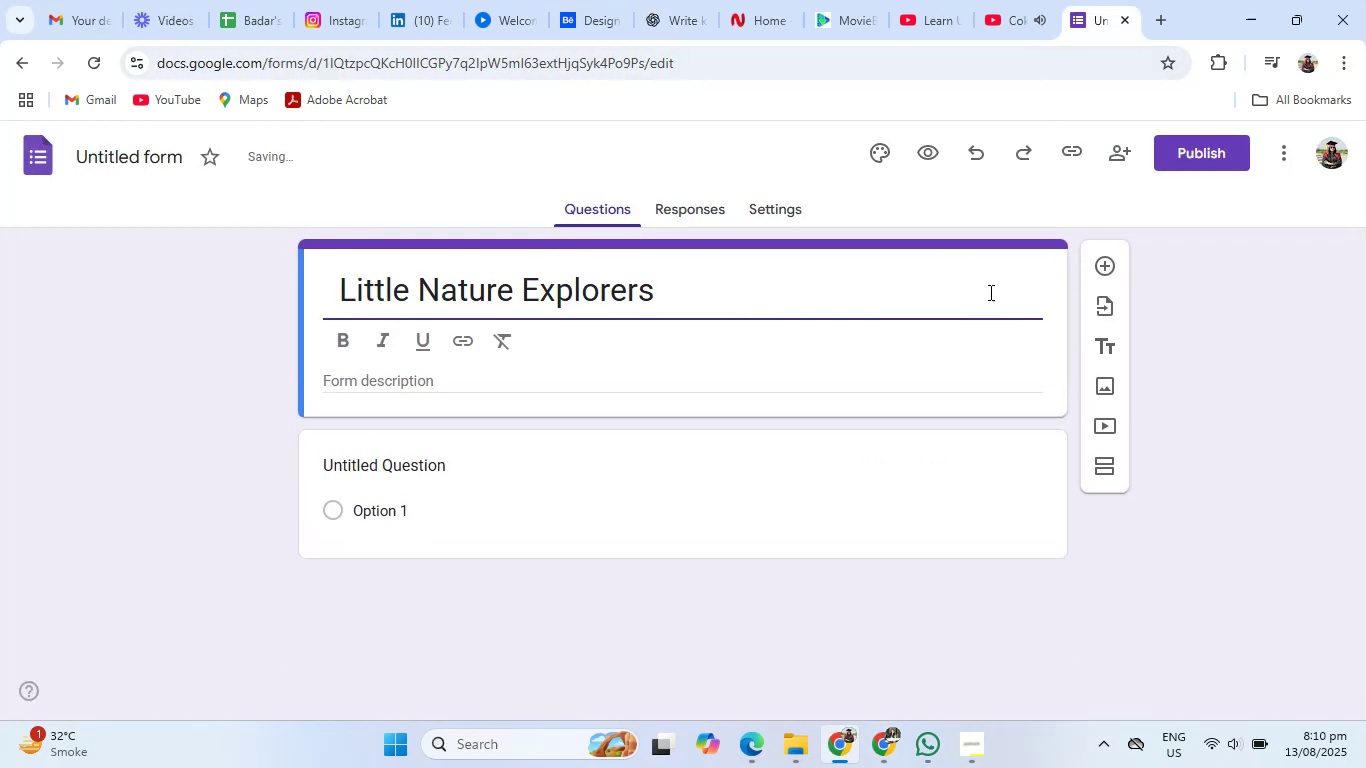 
left_click([1211, 529])
 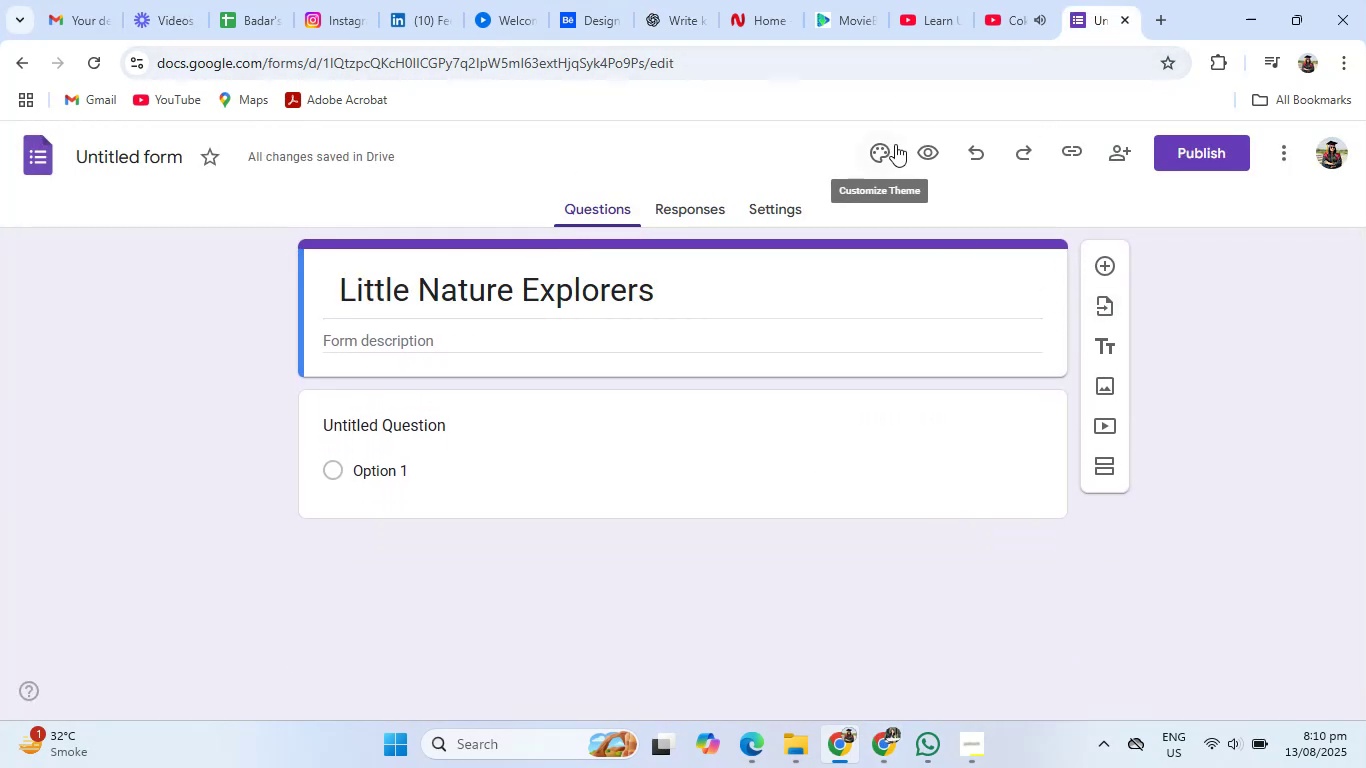 
left_click([887, 151])
 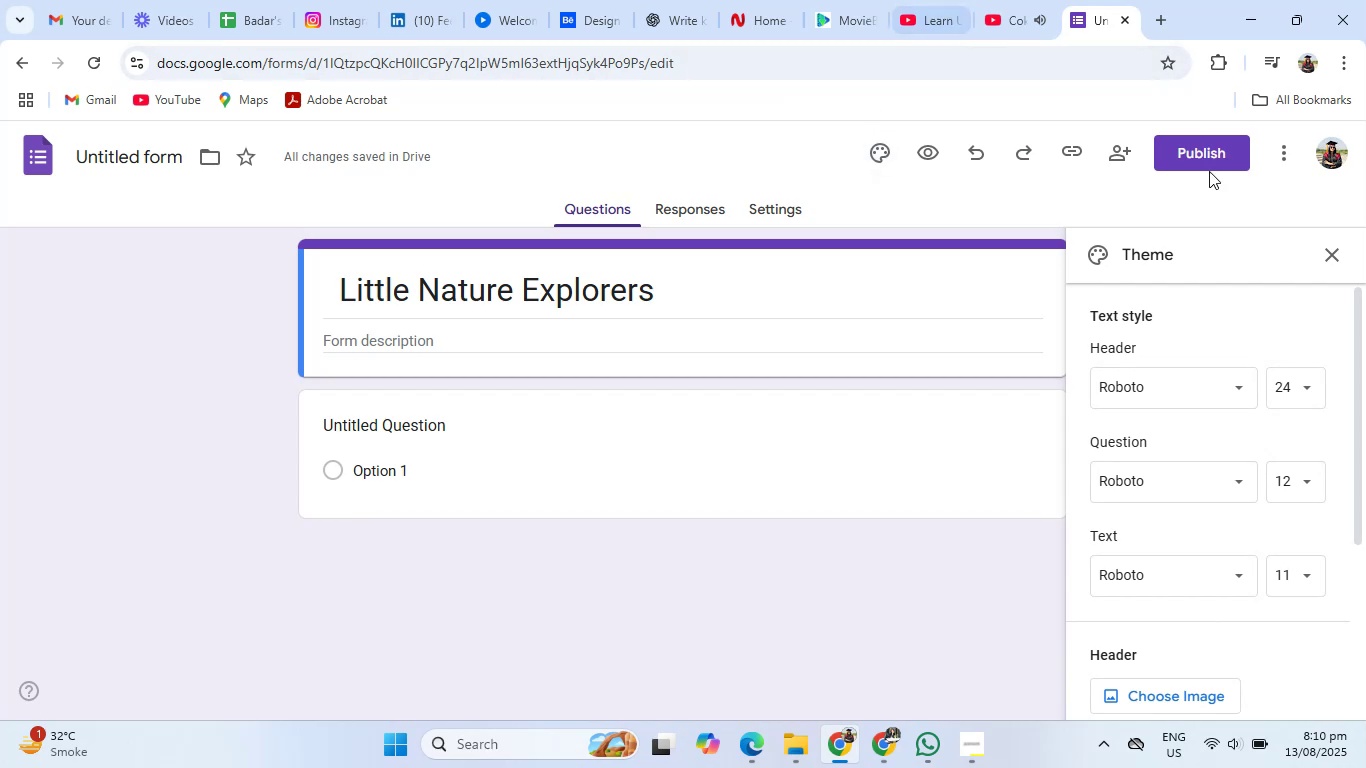 
left_click([1224, 394])
 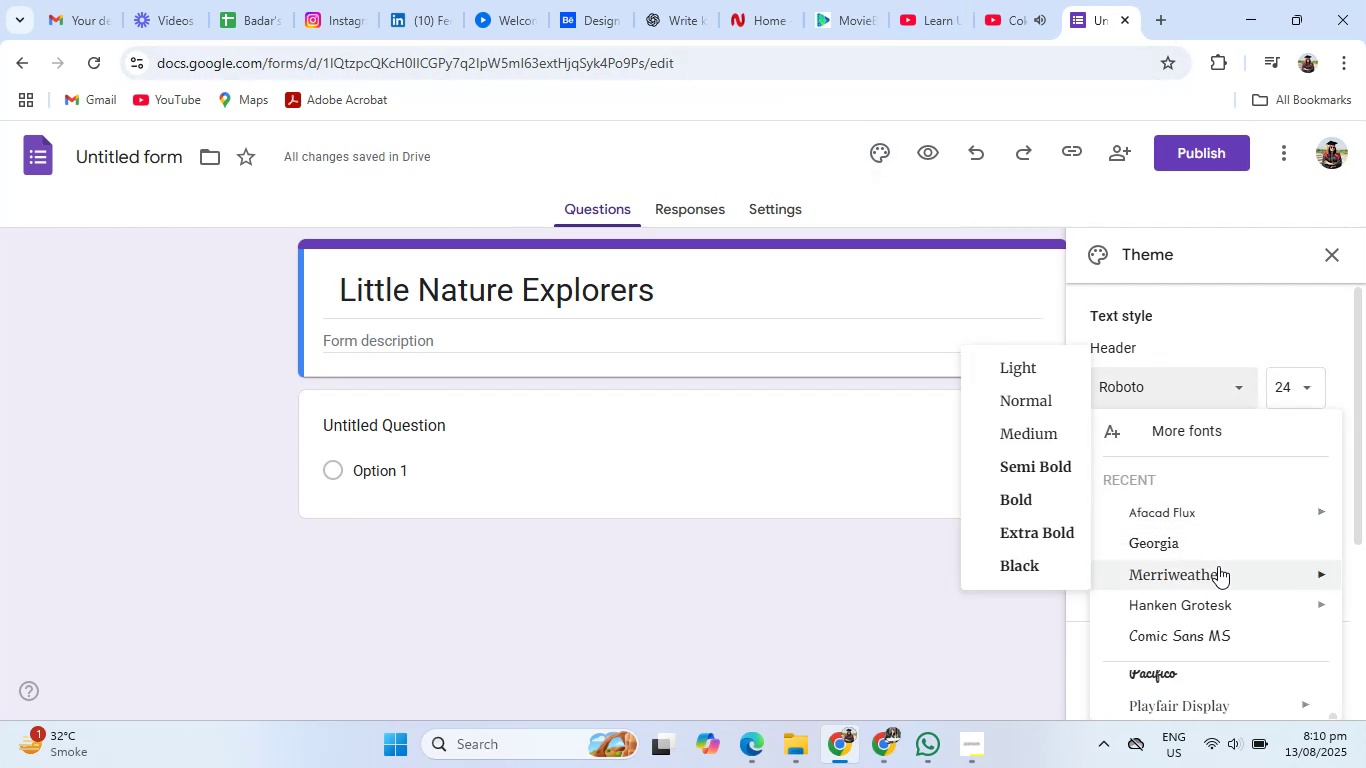 
left_click([1218, 566])
 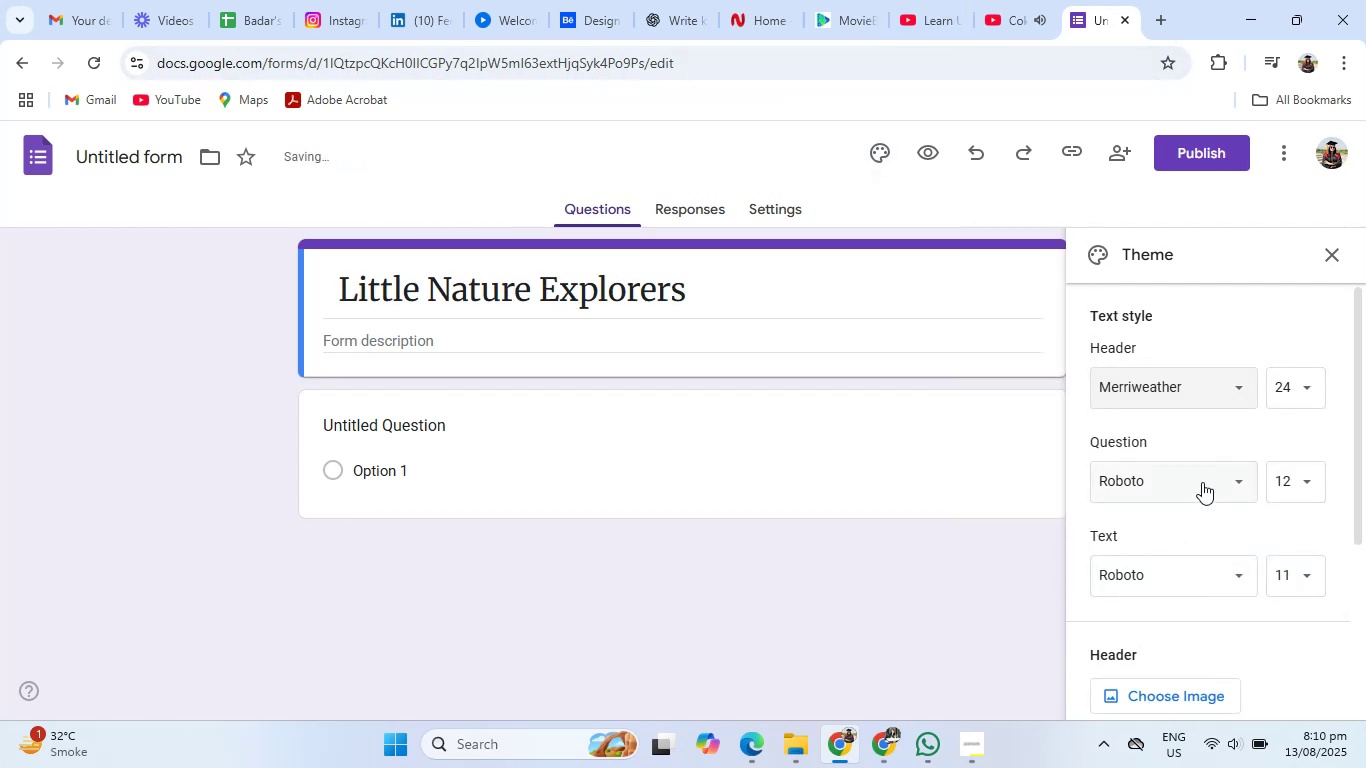 
left_click([1203, 474])
 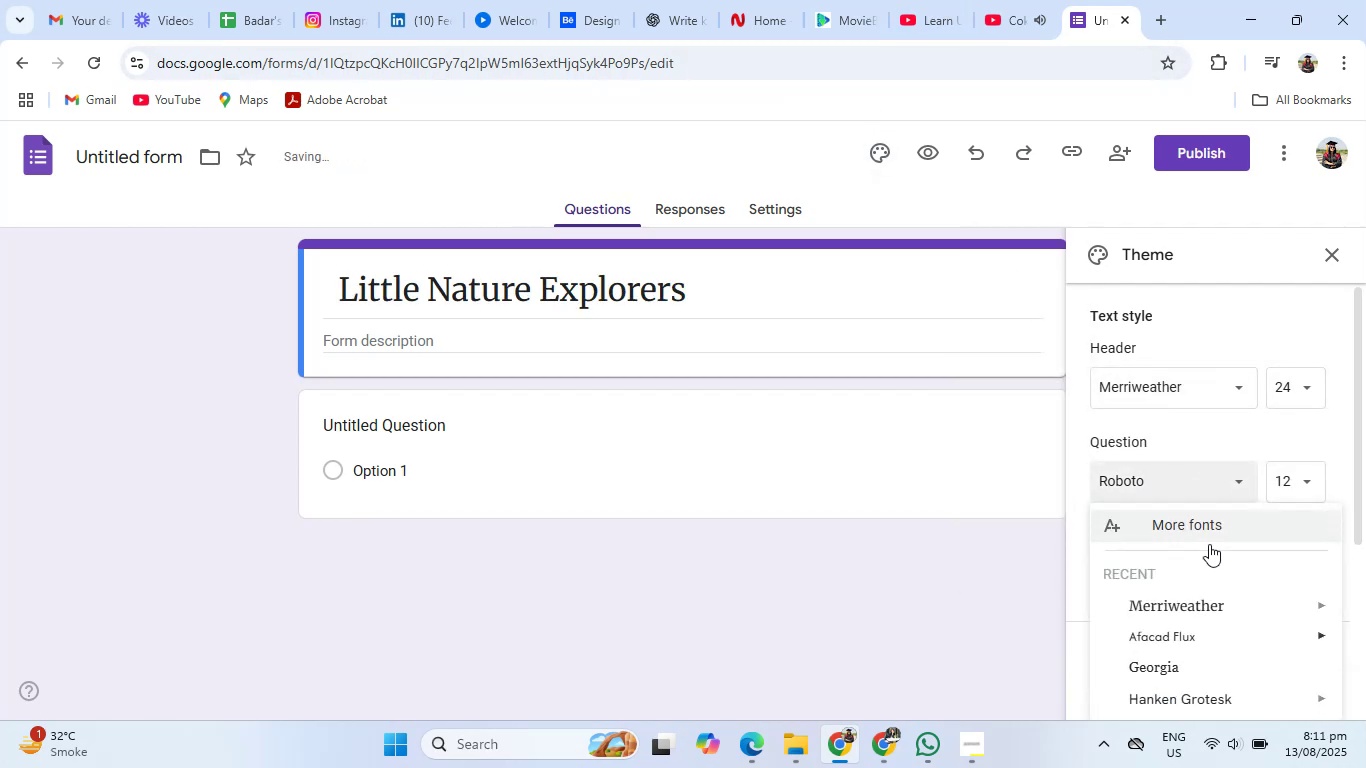 
scroll: coordinate [1218, 595], scroll_direction: down, amount: 2.0
 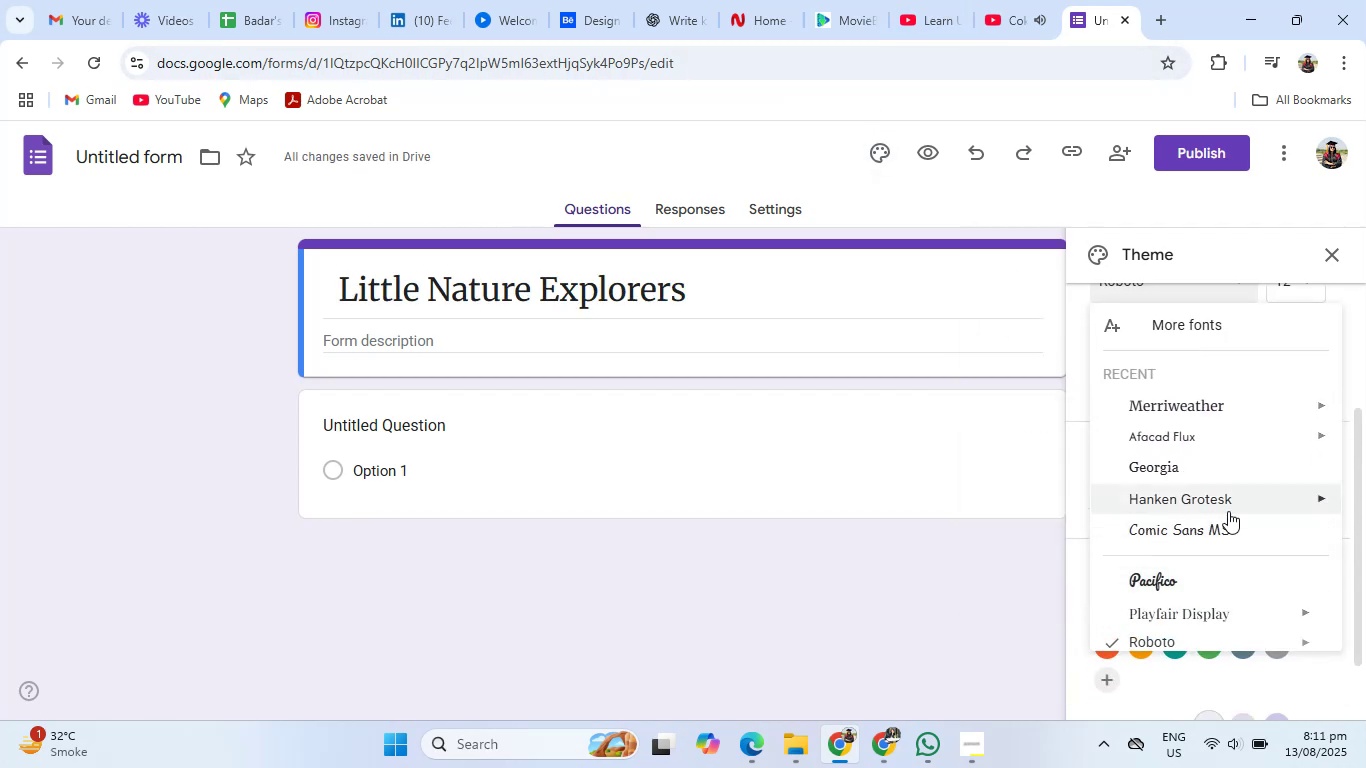 
left_click([1230, 500])
 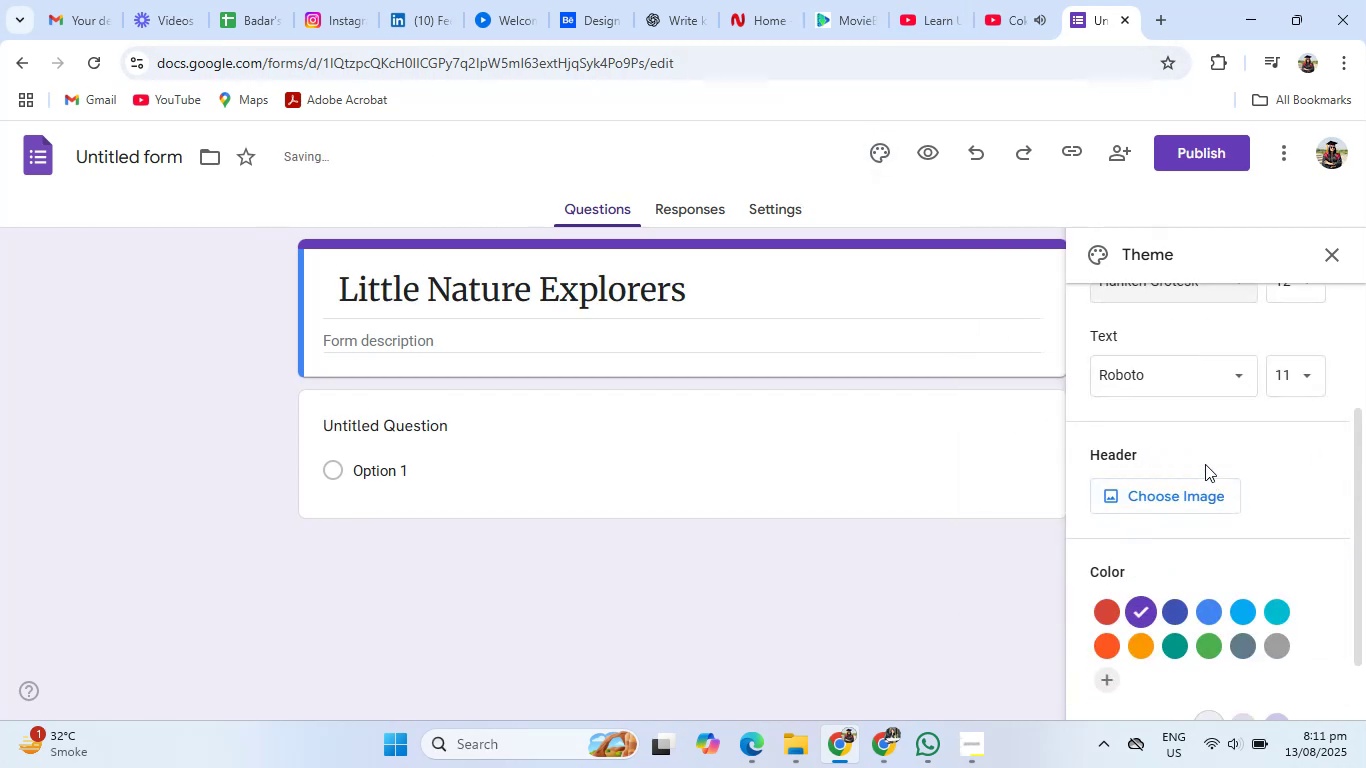 
left_click([1198, 504])
 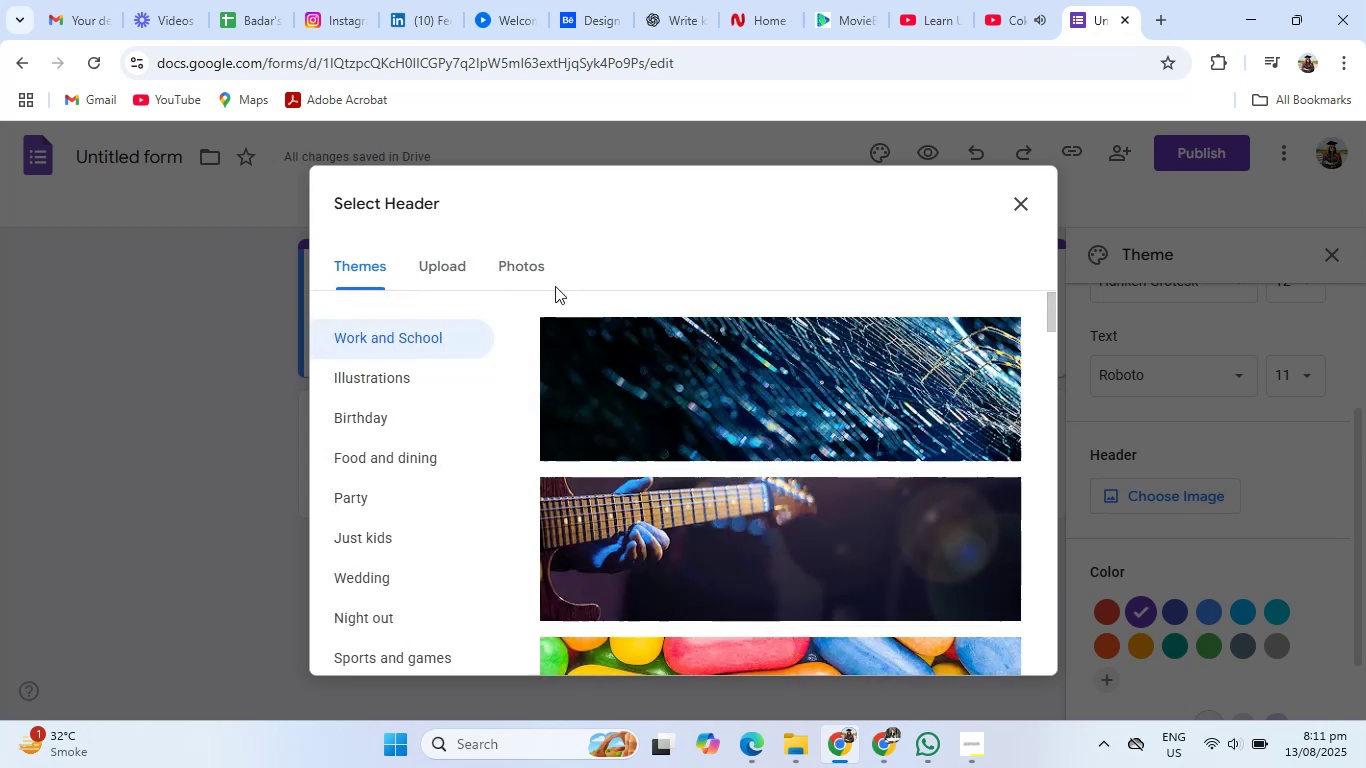 
left_click([525, 265])
 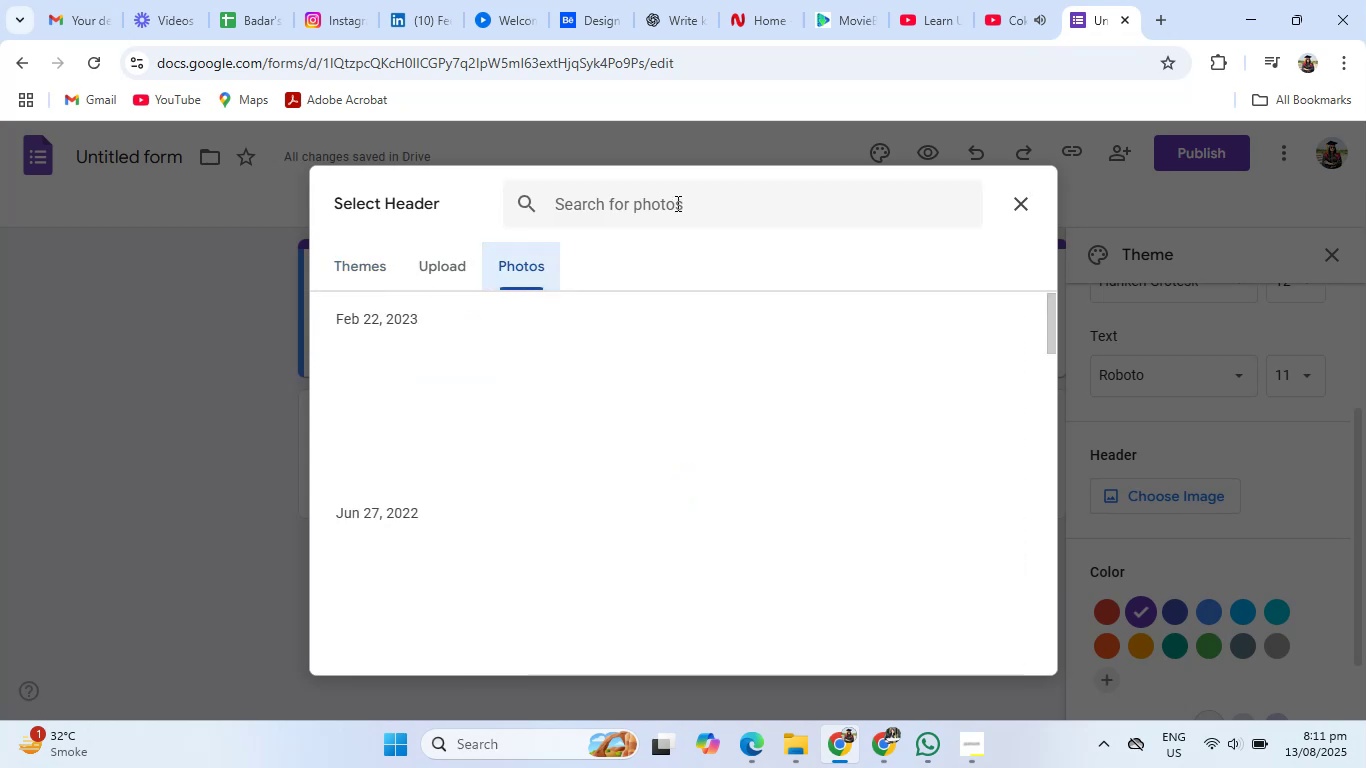 
left_click([679, 202])
 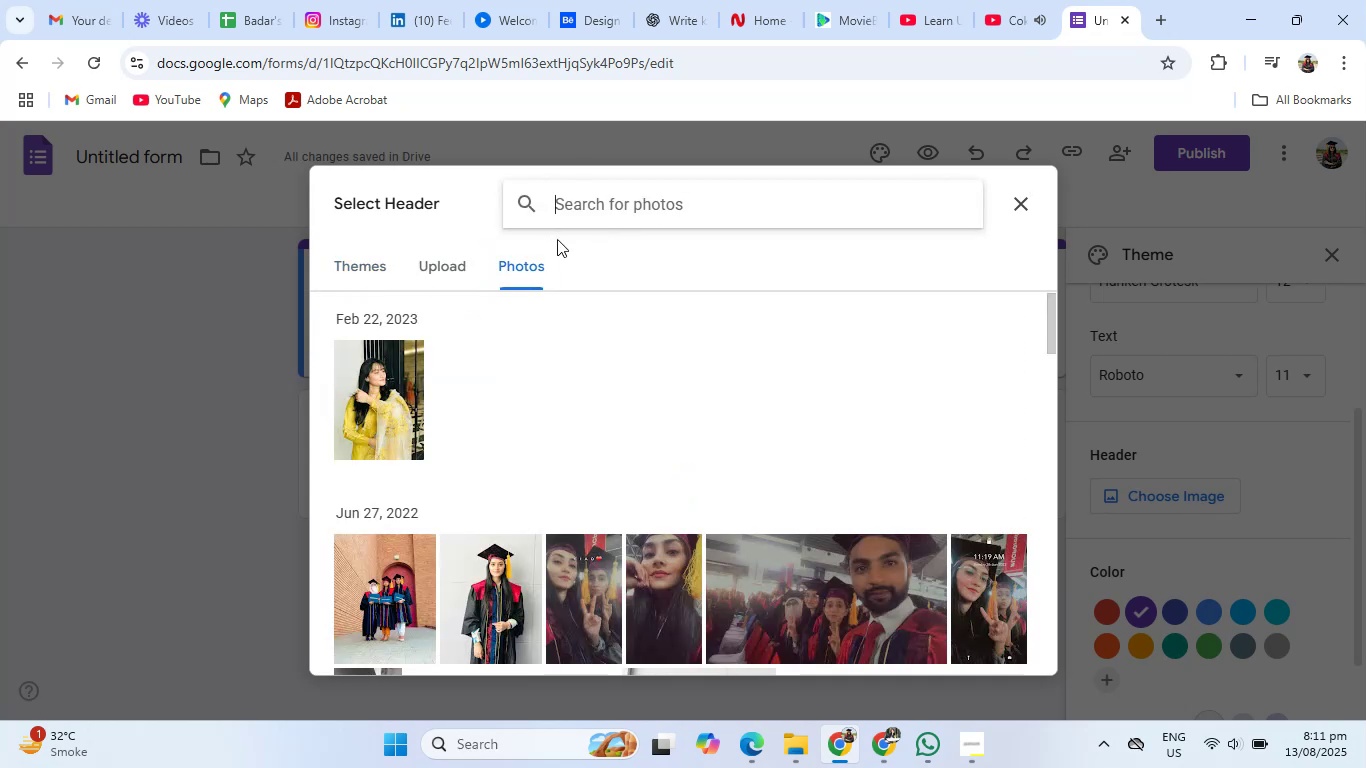 
left_click([457, 259])
 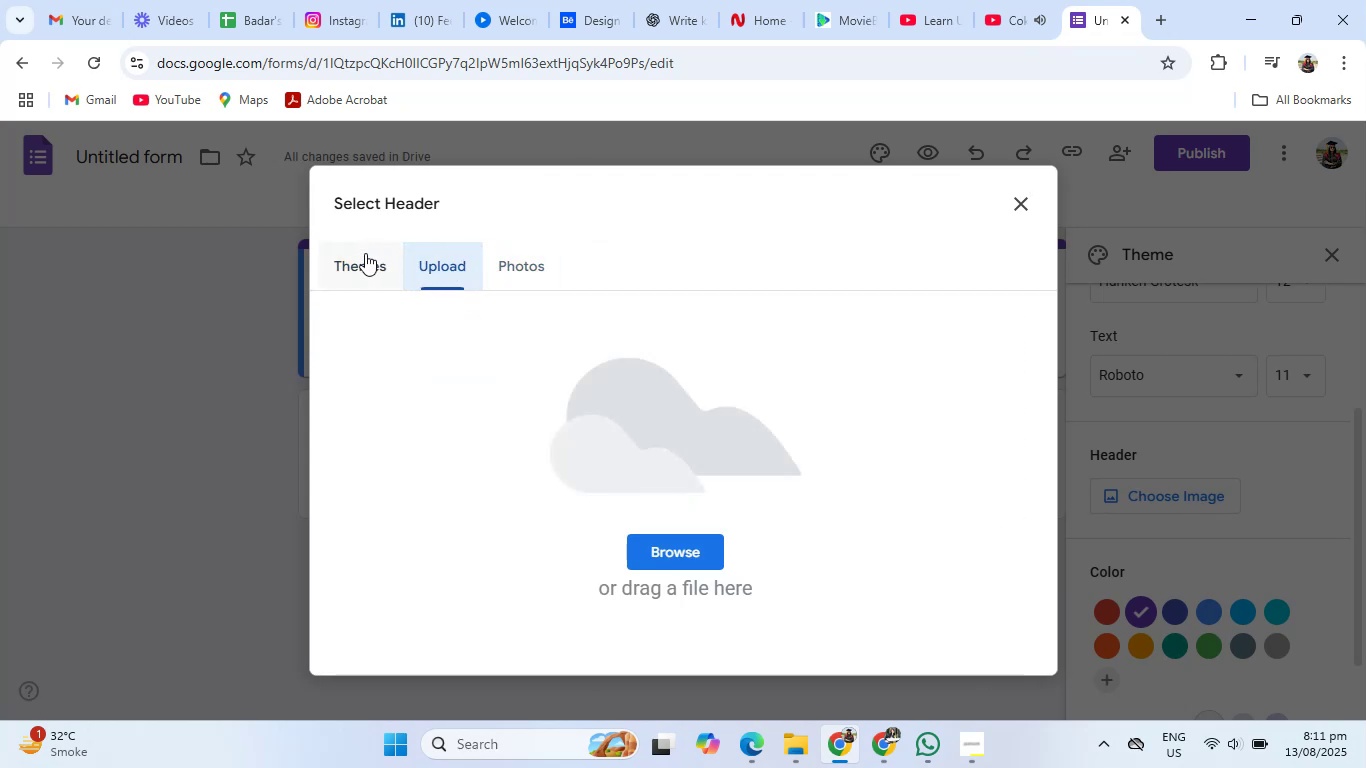 
left_click([365, 253])
 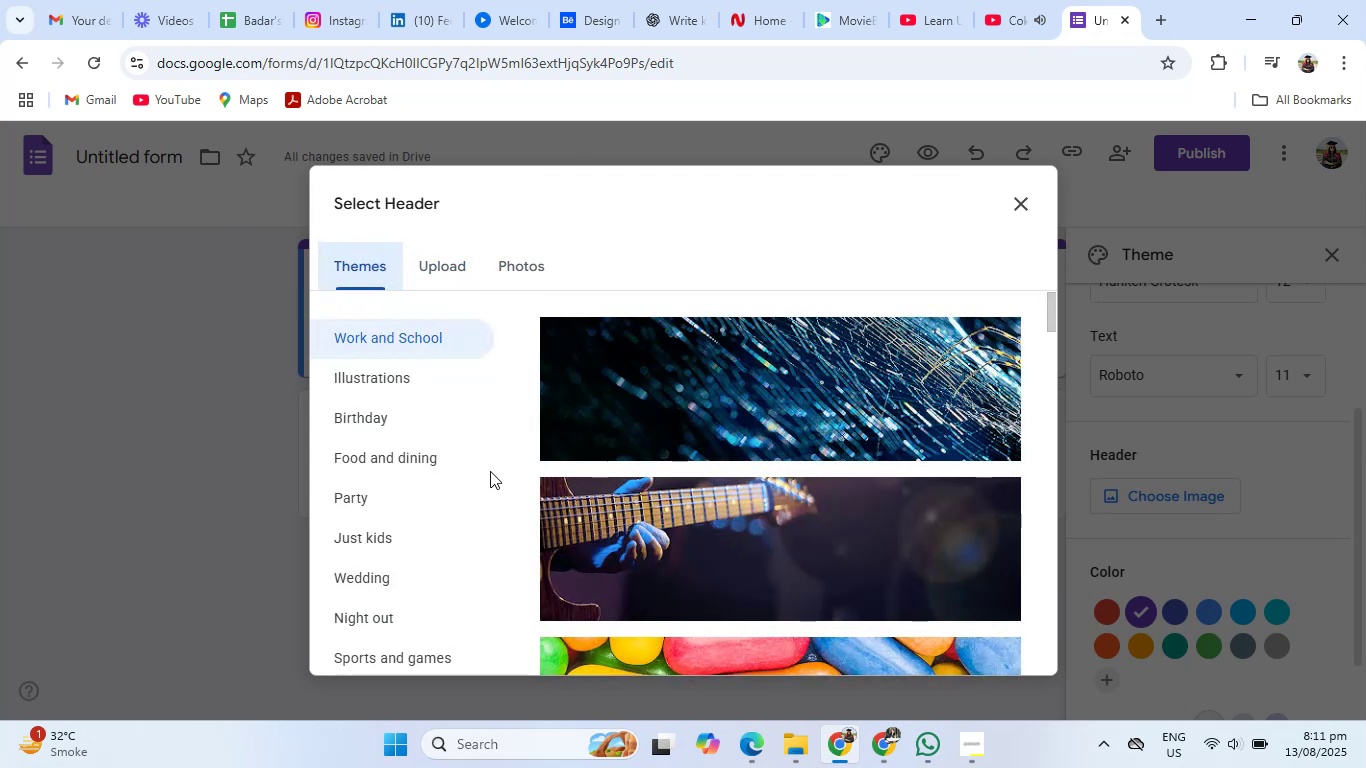 
scroll: coordinate [490, 471], scroll_direction: down, amount: 2.0
 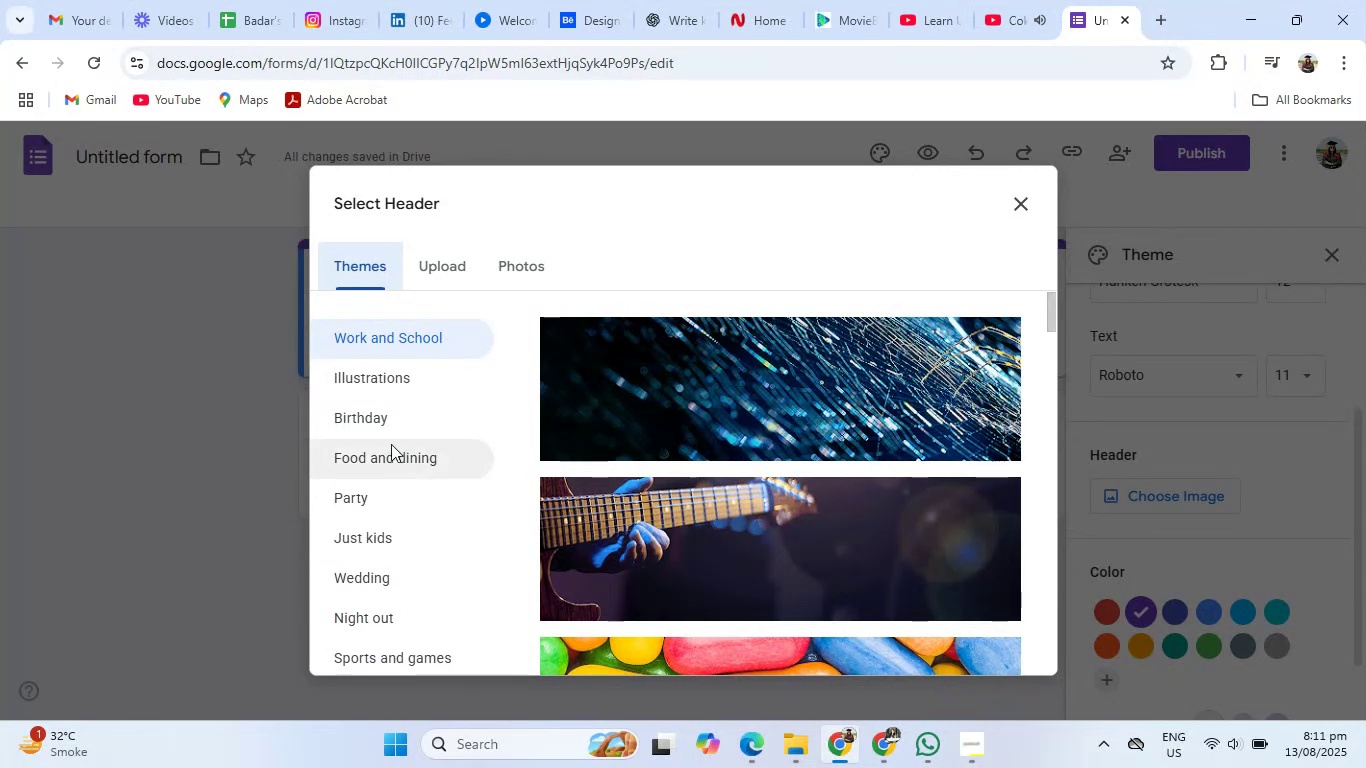 
left_click([397, 389])
 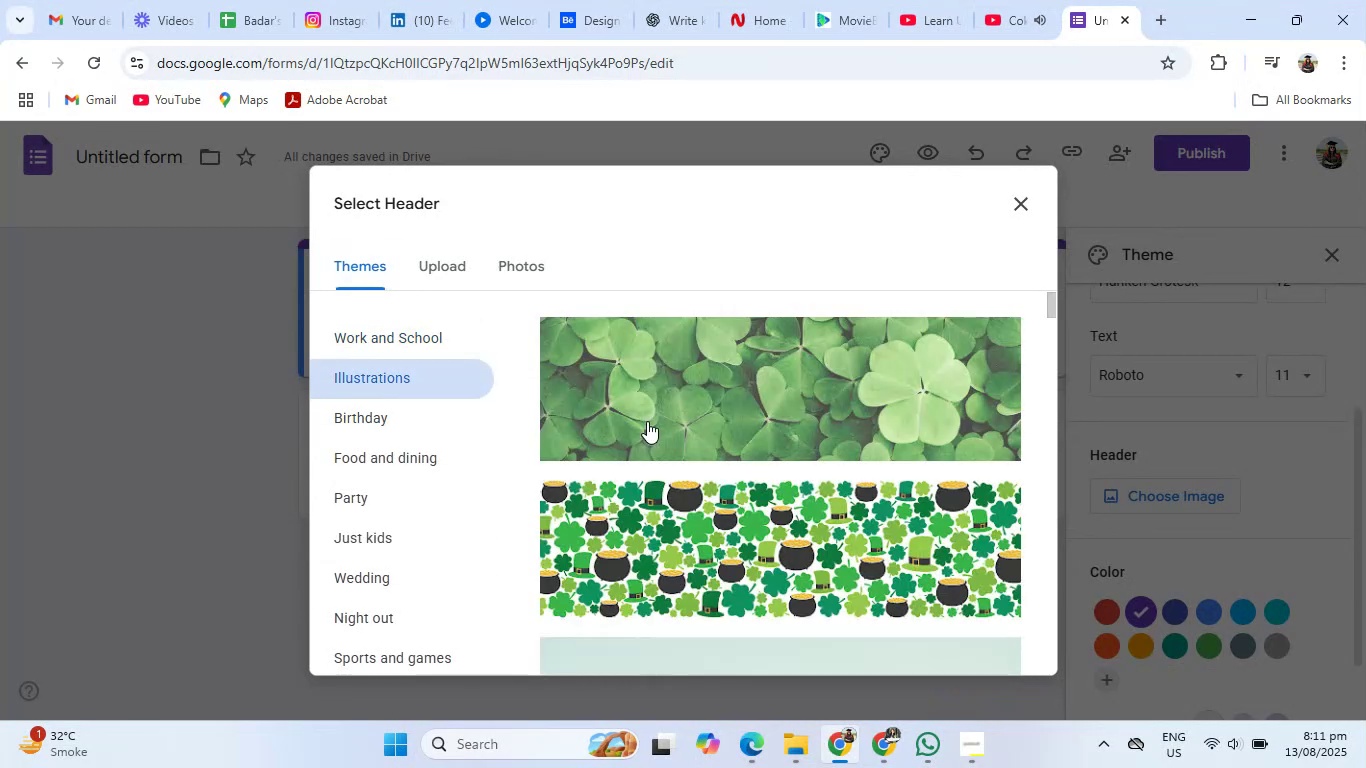 
scroll: coordinate [788, 446], scroll_direction: down, amount: 2.0
 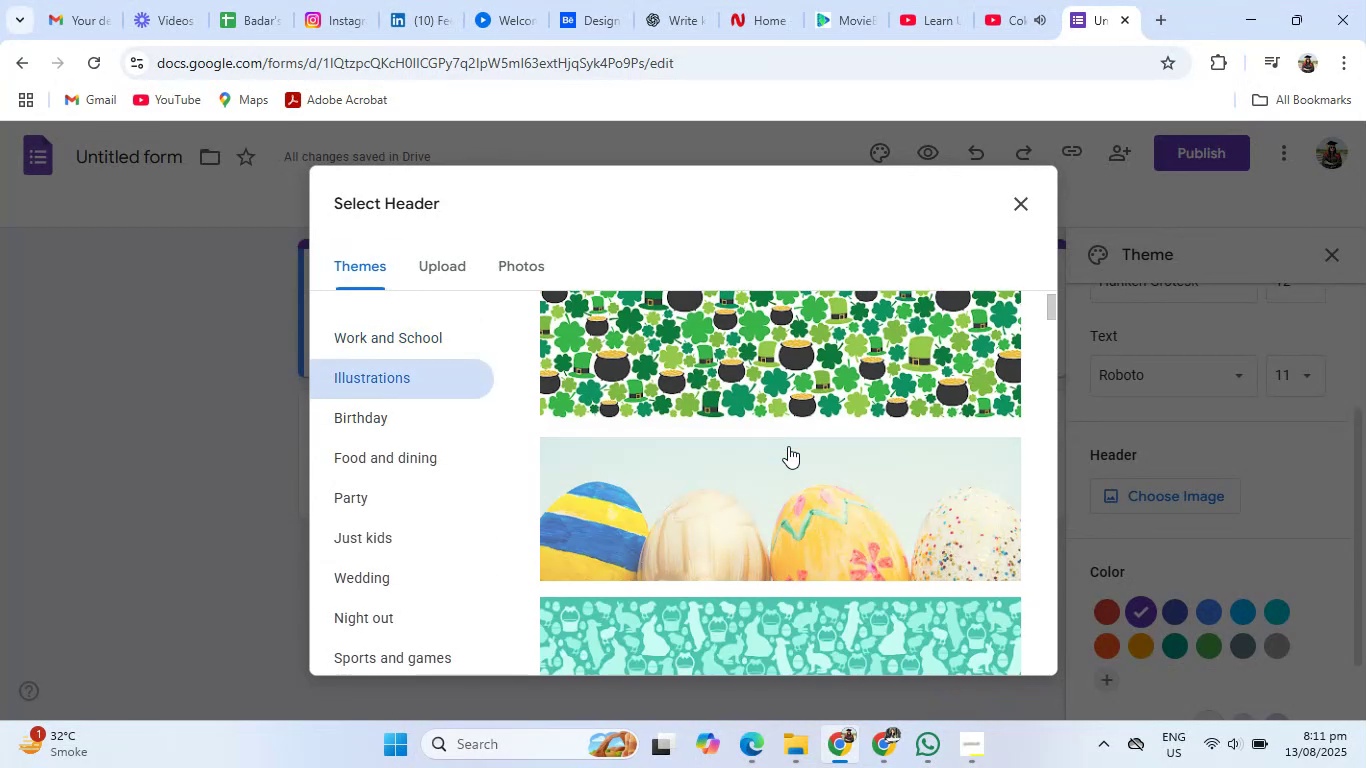 
scroll: coordinate [788, 446], scroll_direction: up, amount: 3.0
 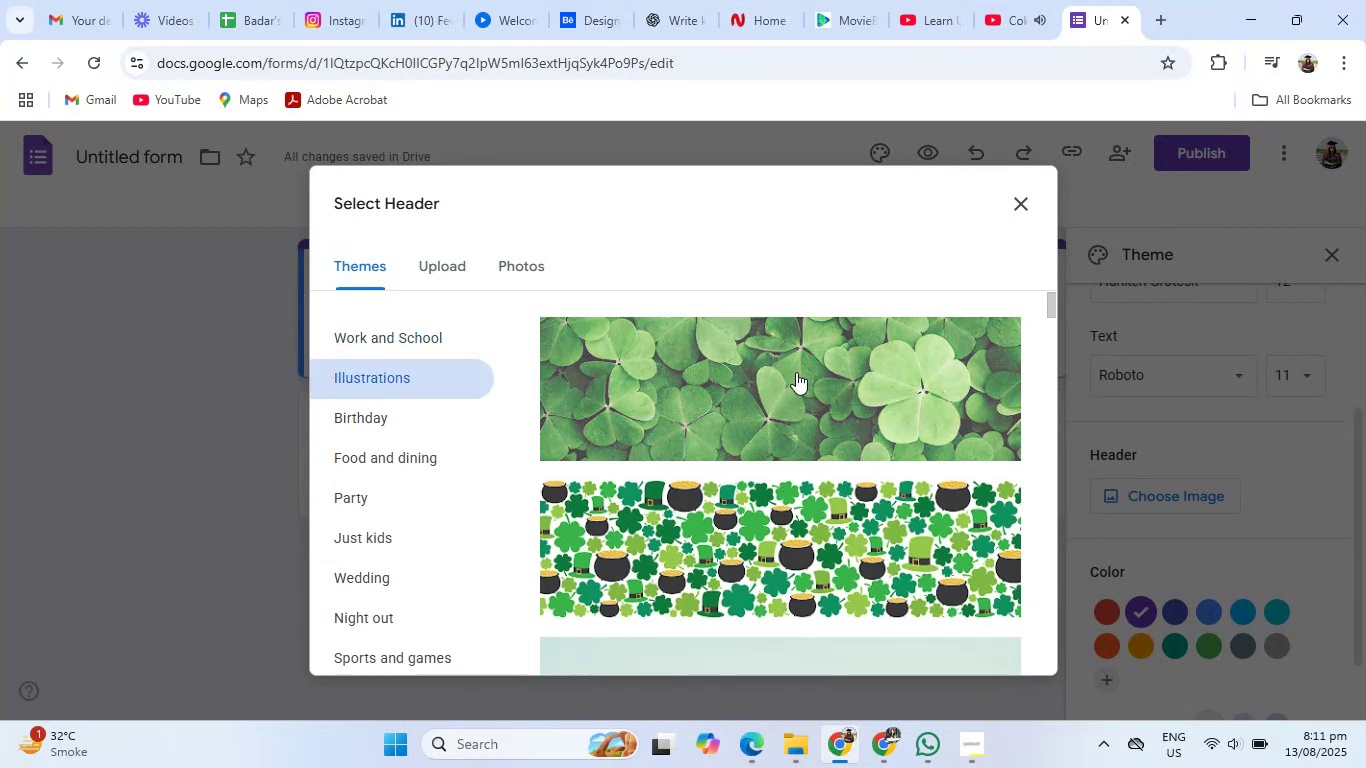 
left_click([796, 372])
 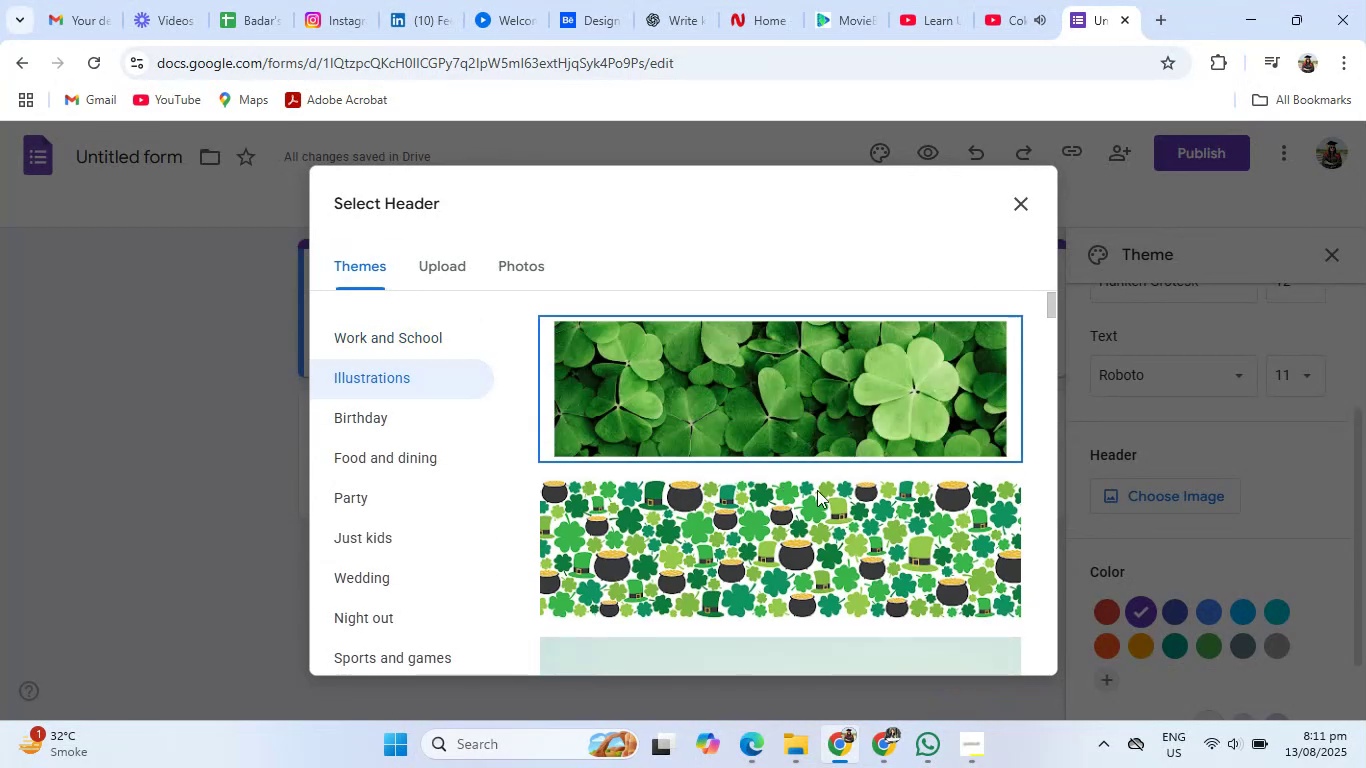 
scroll: coordinate [892, 593], scroll_direction: down, amount: 22.0
 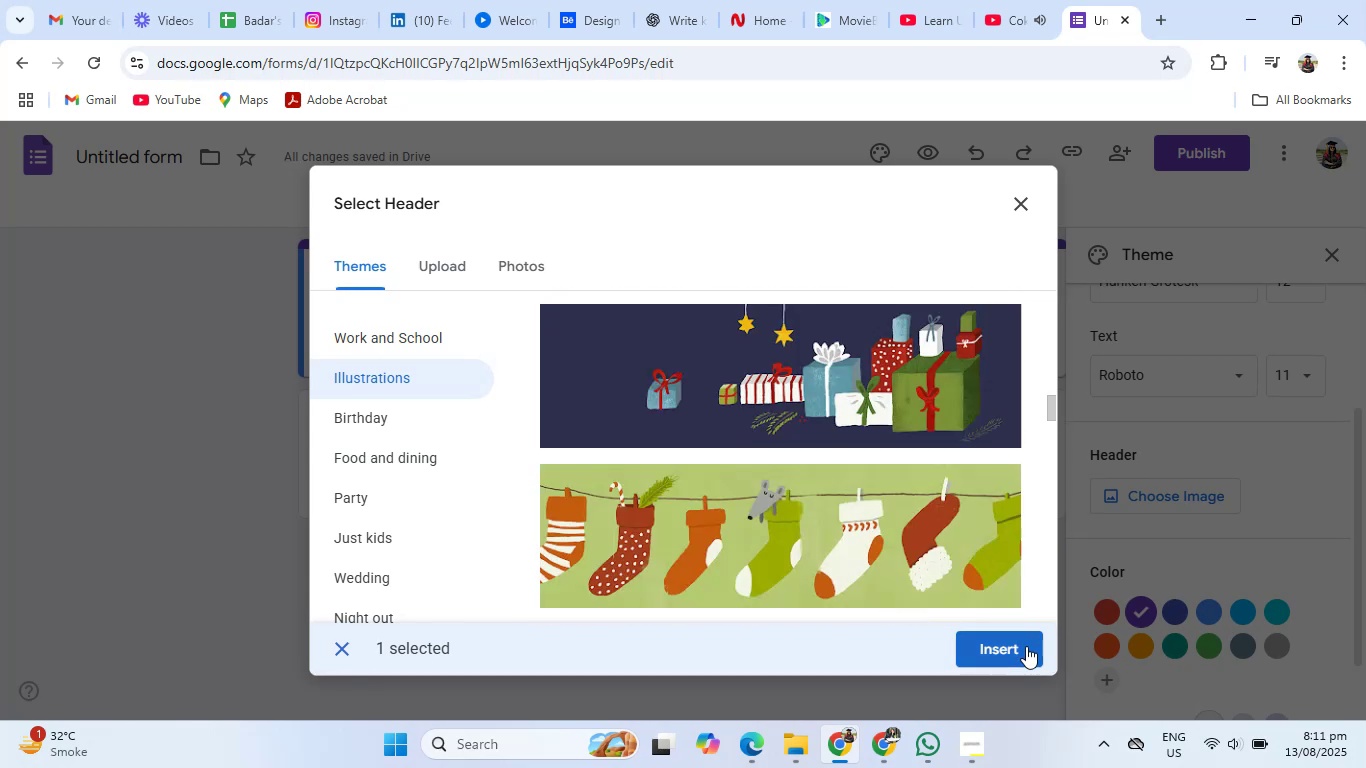 
left_click([1026, 646])
 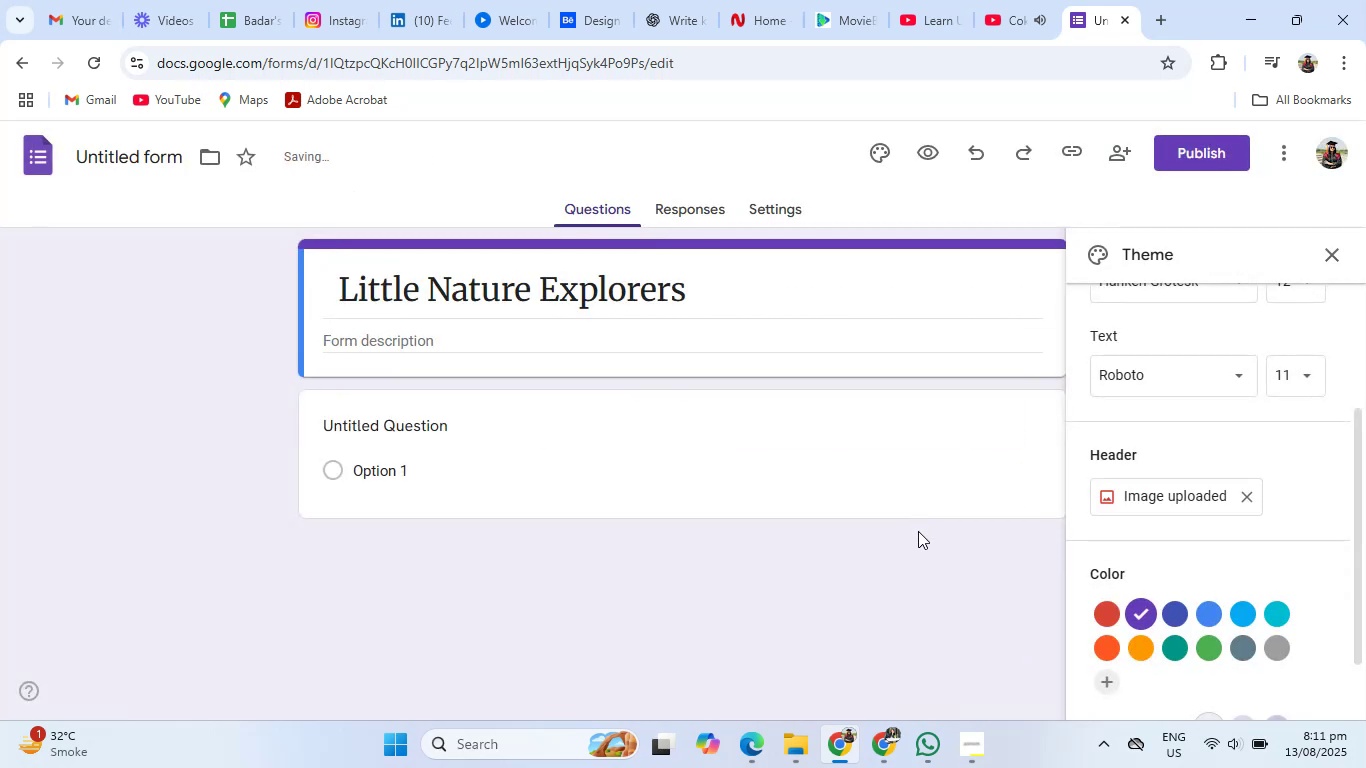 
mouse_move([1254, 611])
 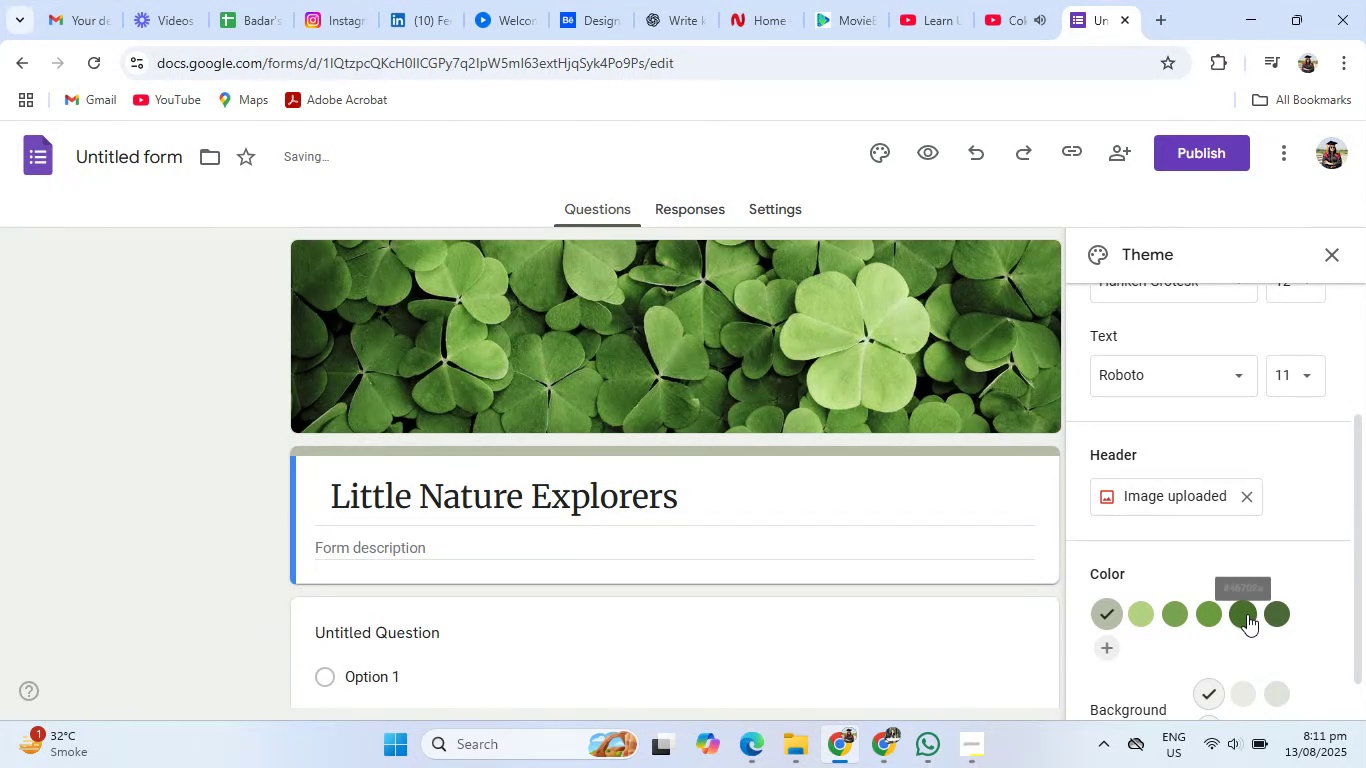 
left_click([1247, 614])
 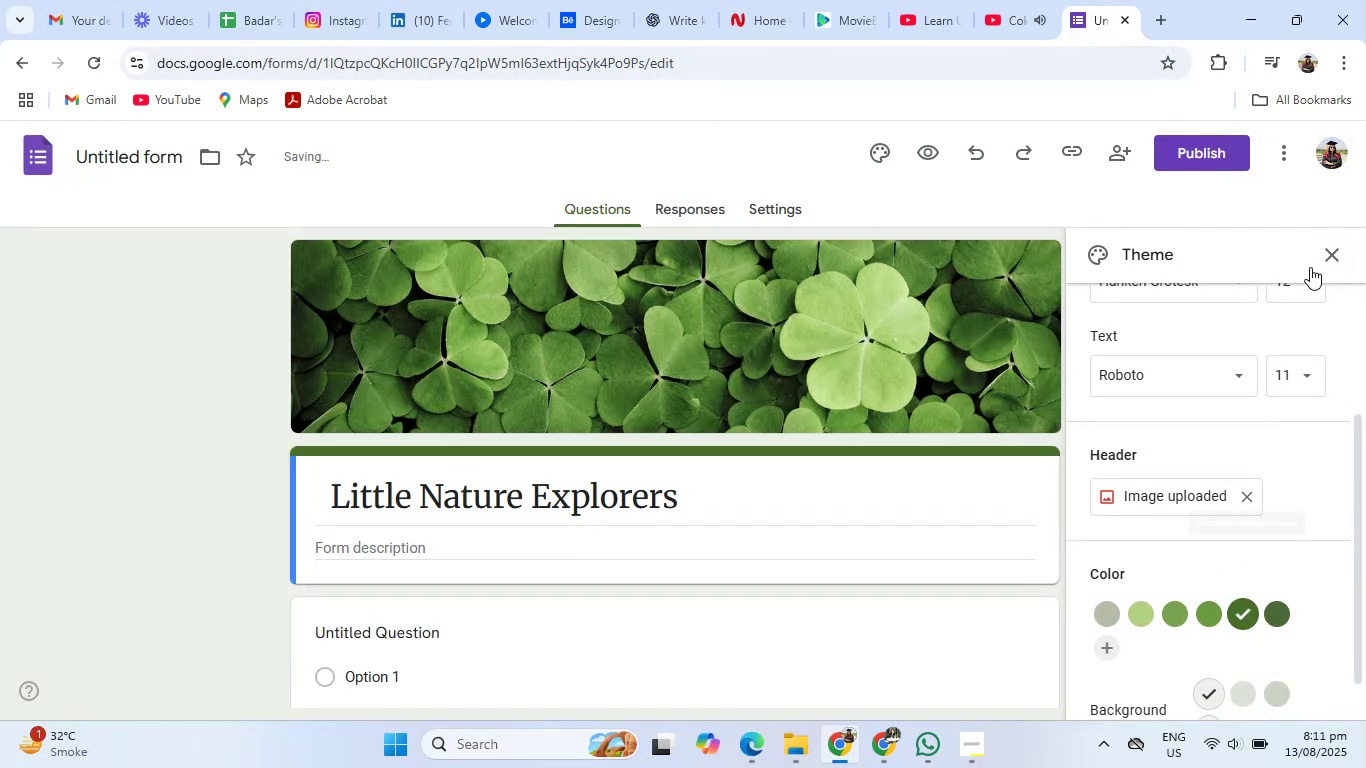 
left_click([1344, 252])
 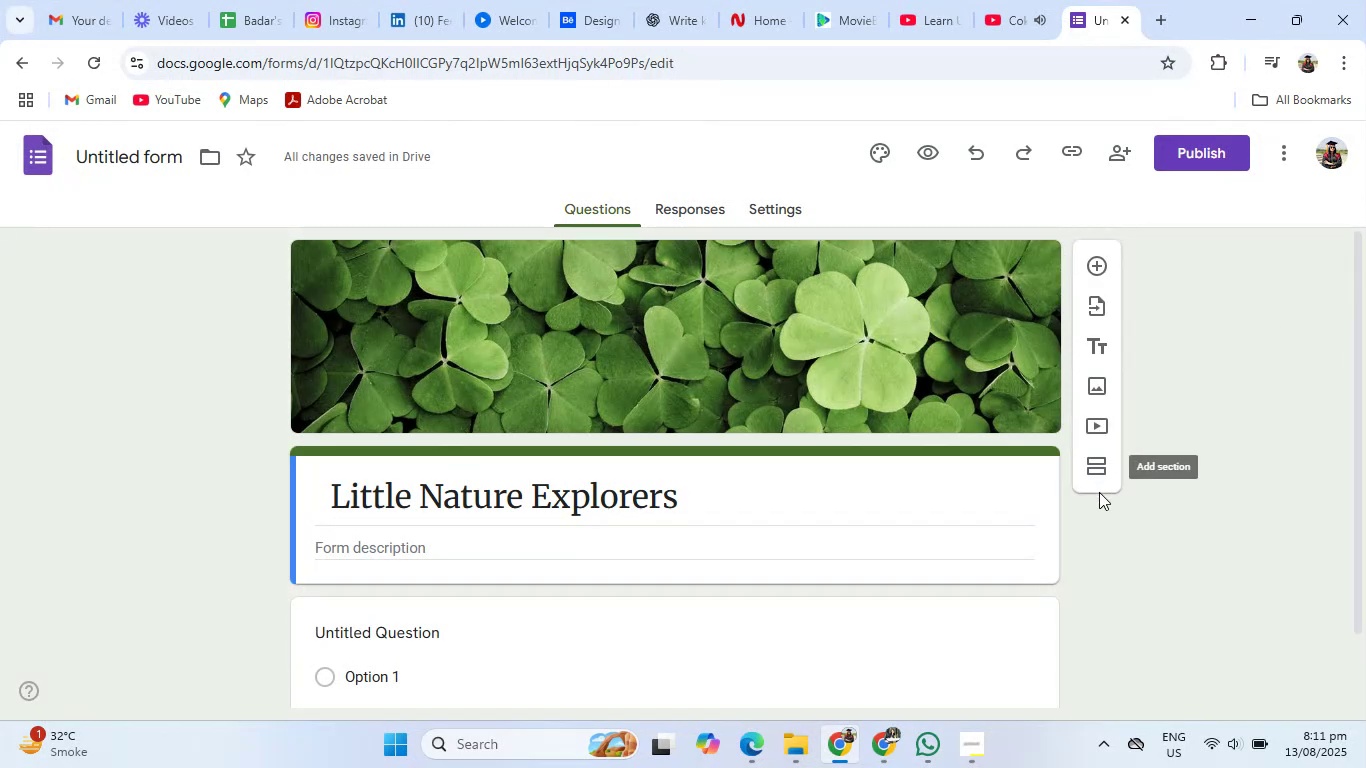 
scroll: coordinate [1100, 510], scroll_direction: down, amount: 3.0
 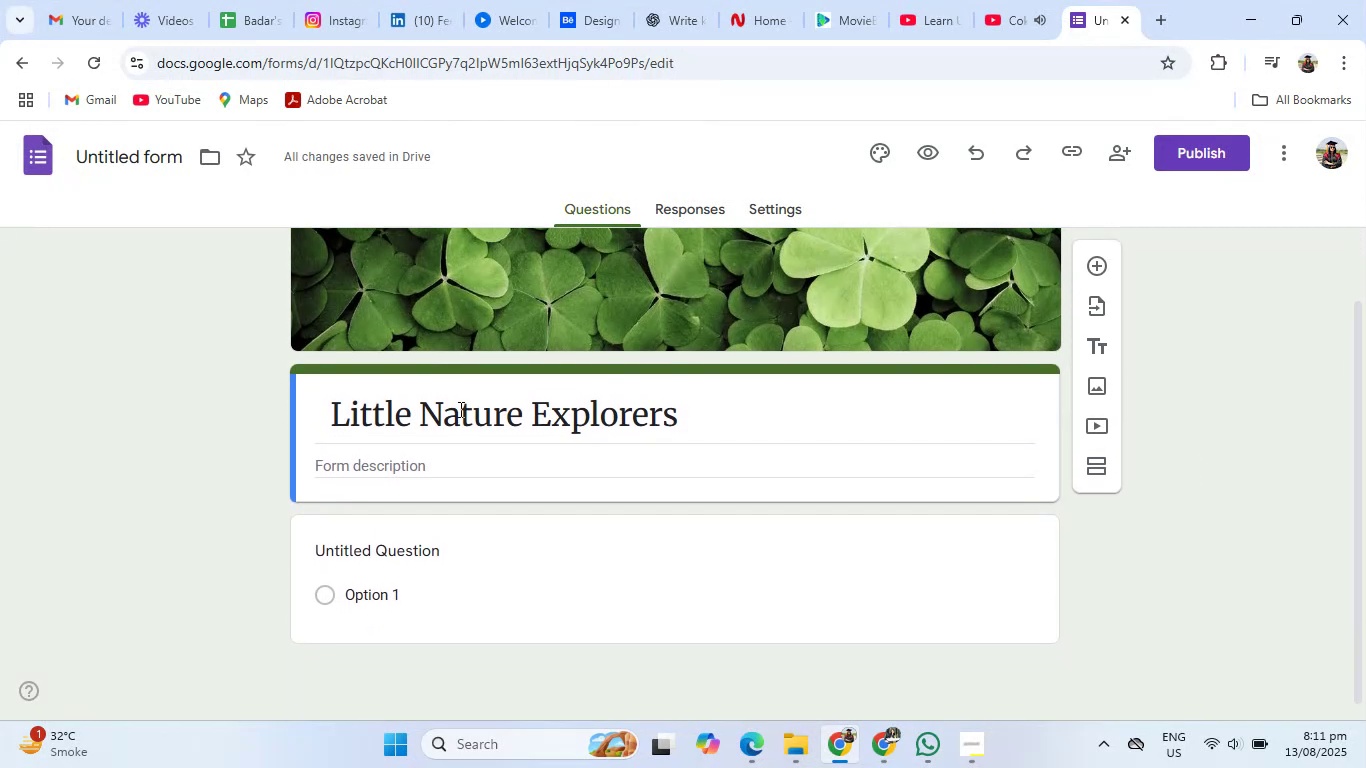 
left_click([459, 409])
 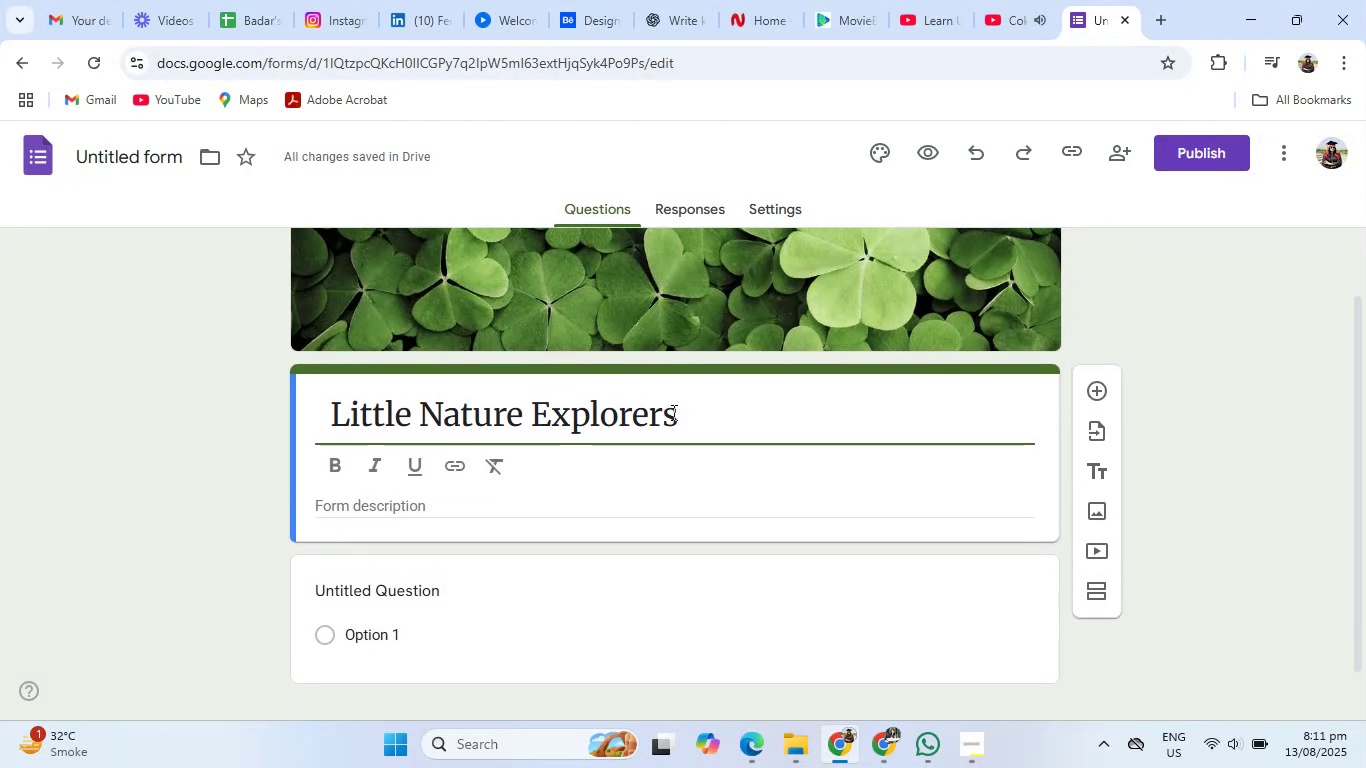 
left_click_drag(start_coordinate=[683, 414], to_coordinate=[317, 430])
 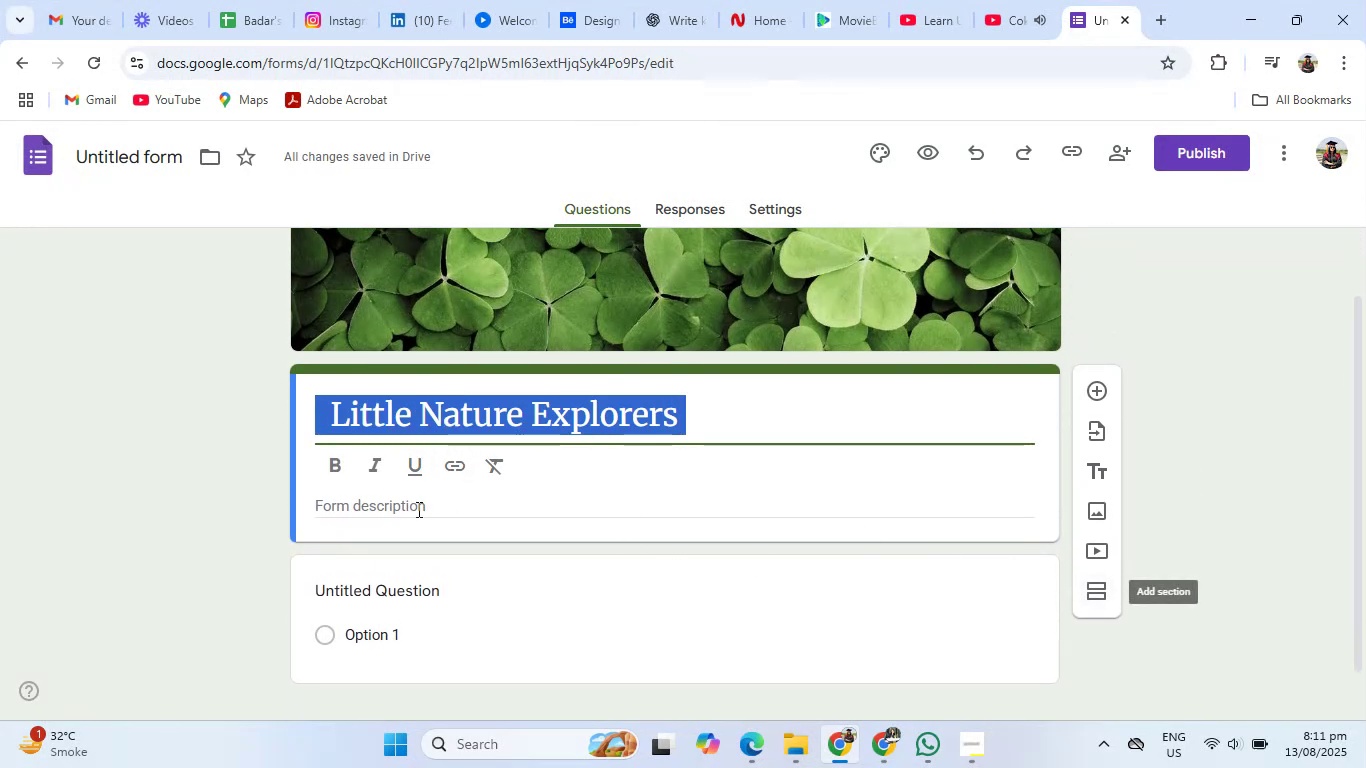 
left_click([340, 459])
 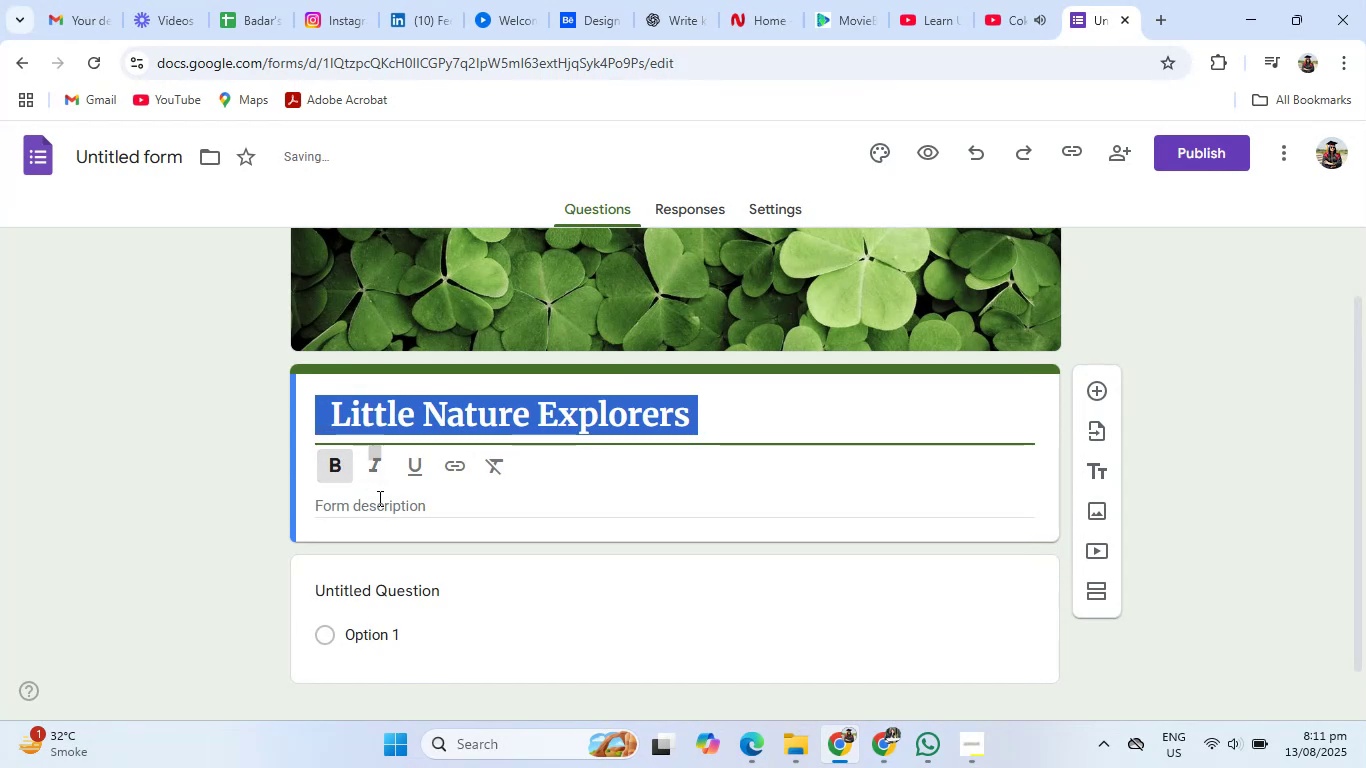 
left_click([378, 498])
 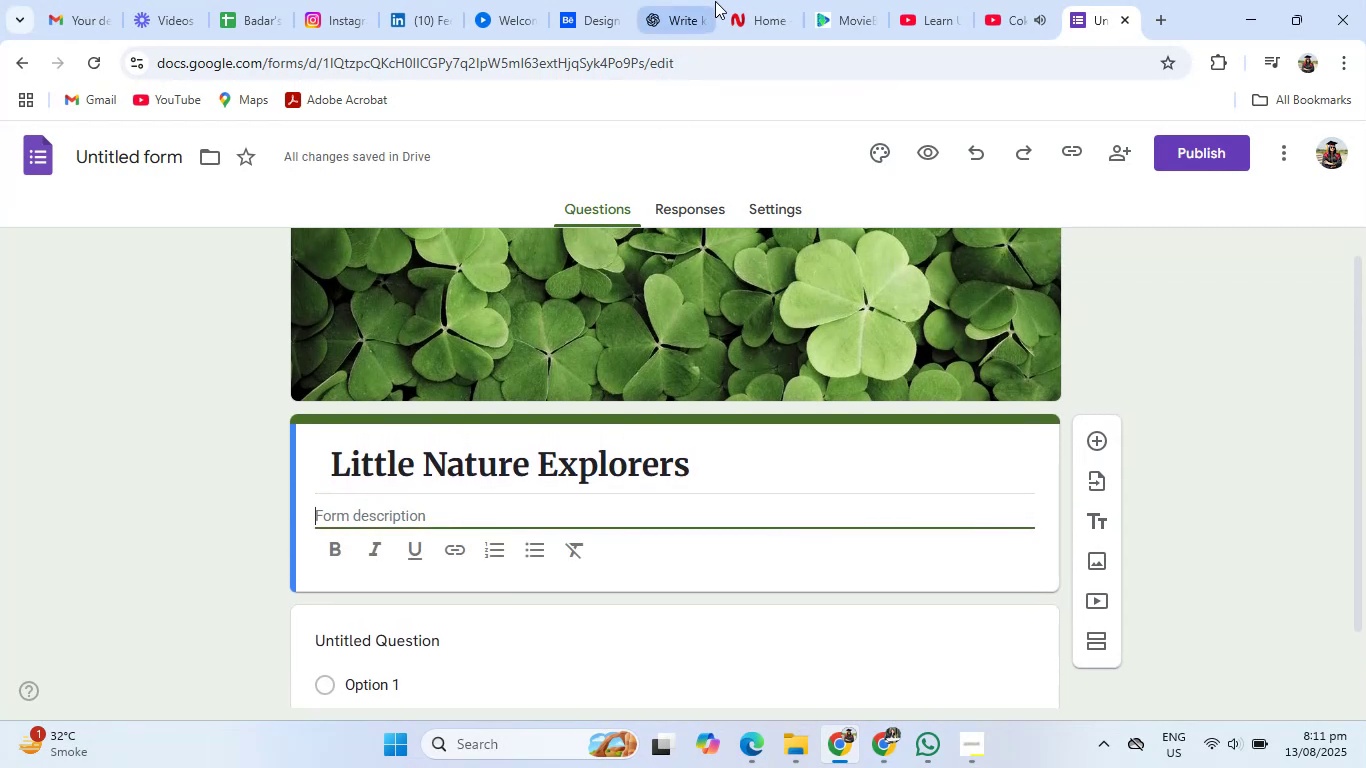 
left_click([703, 0])
 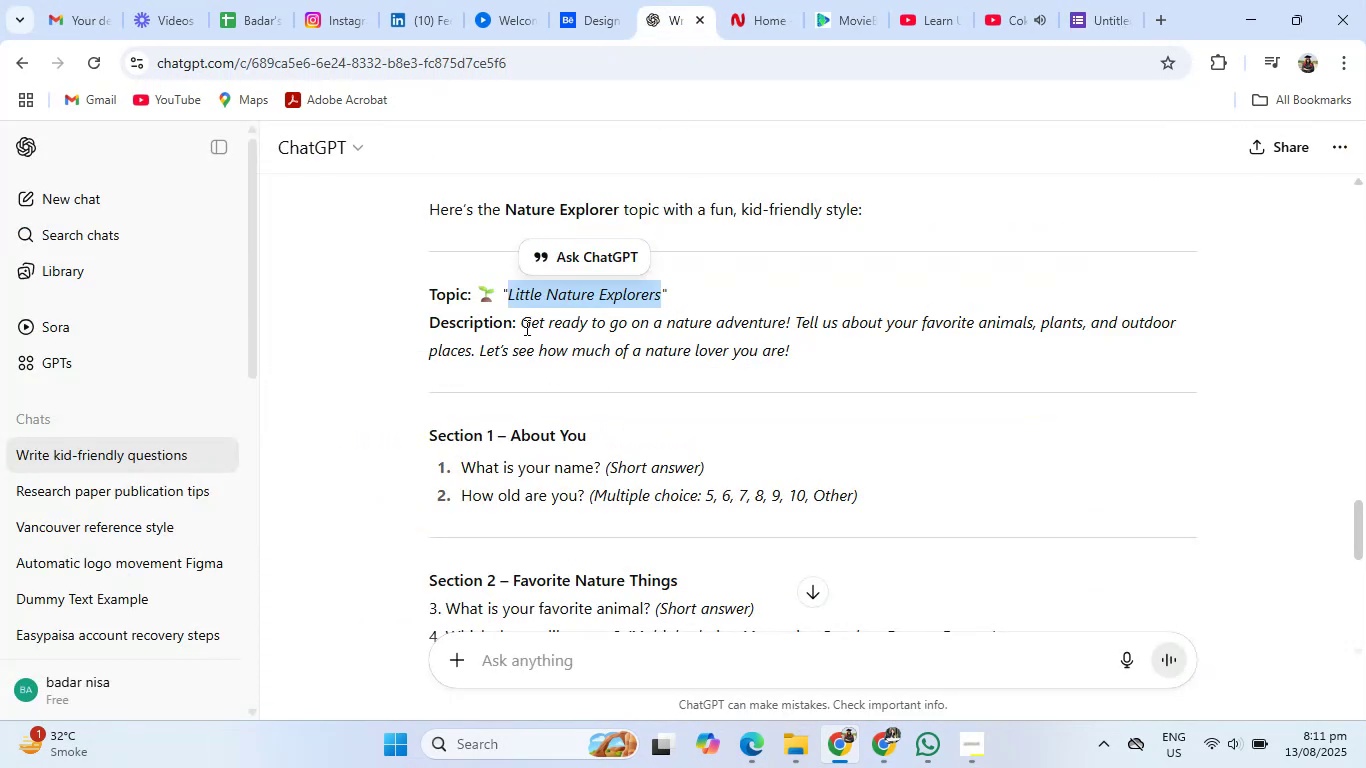 
left_click_drag(start_coordinate=[521, 325], to_coordinate=[903, 388])
 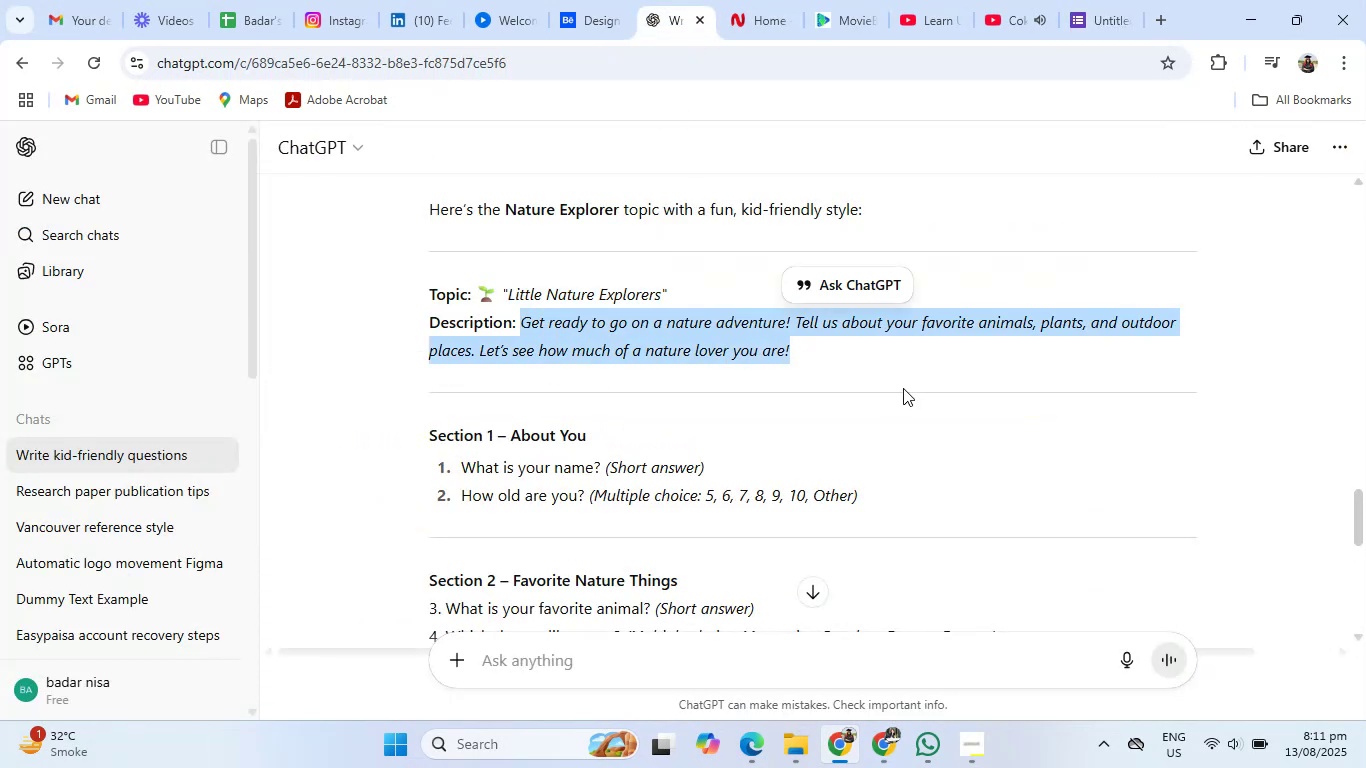 
key(Control+C)
 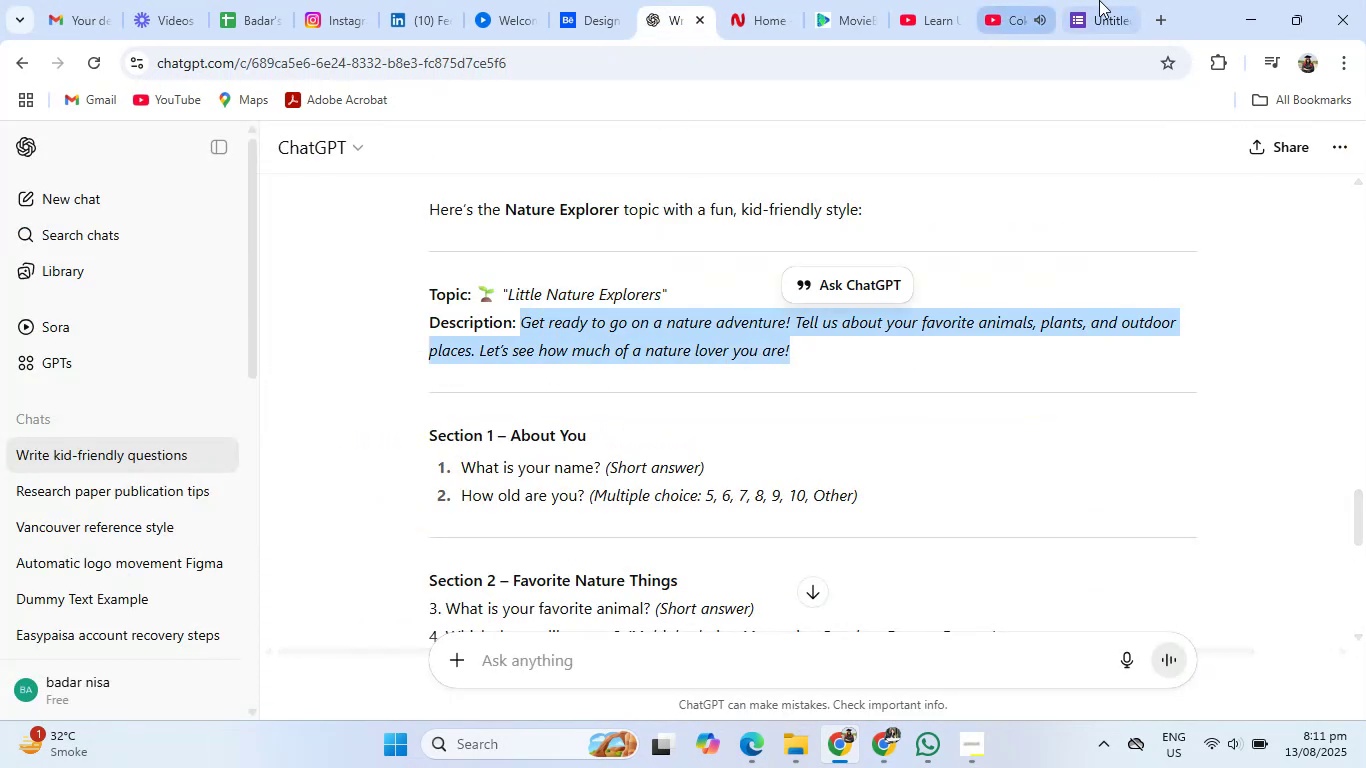 
left_click([1099, 0])
 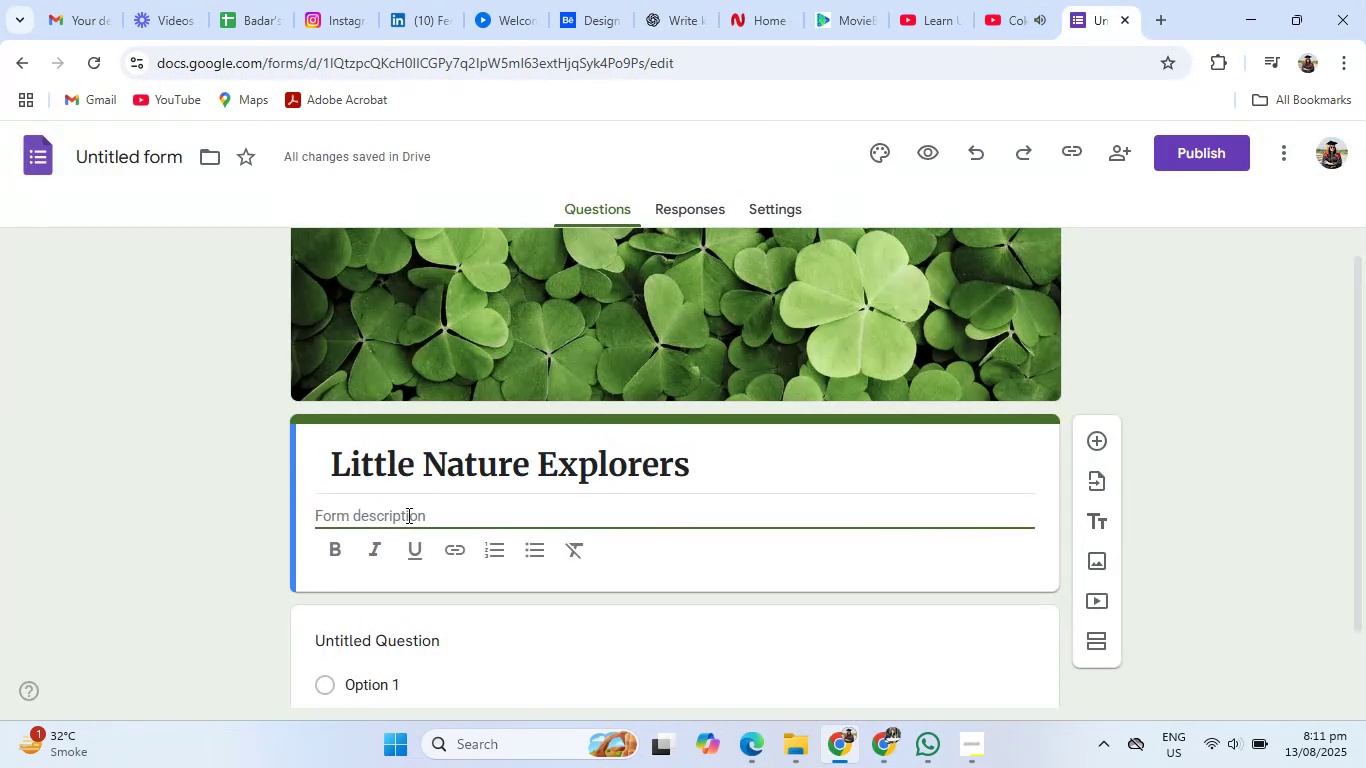 
left_click([407, 511])
 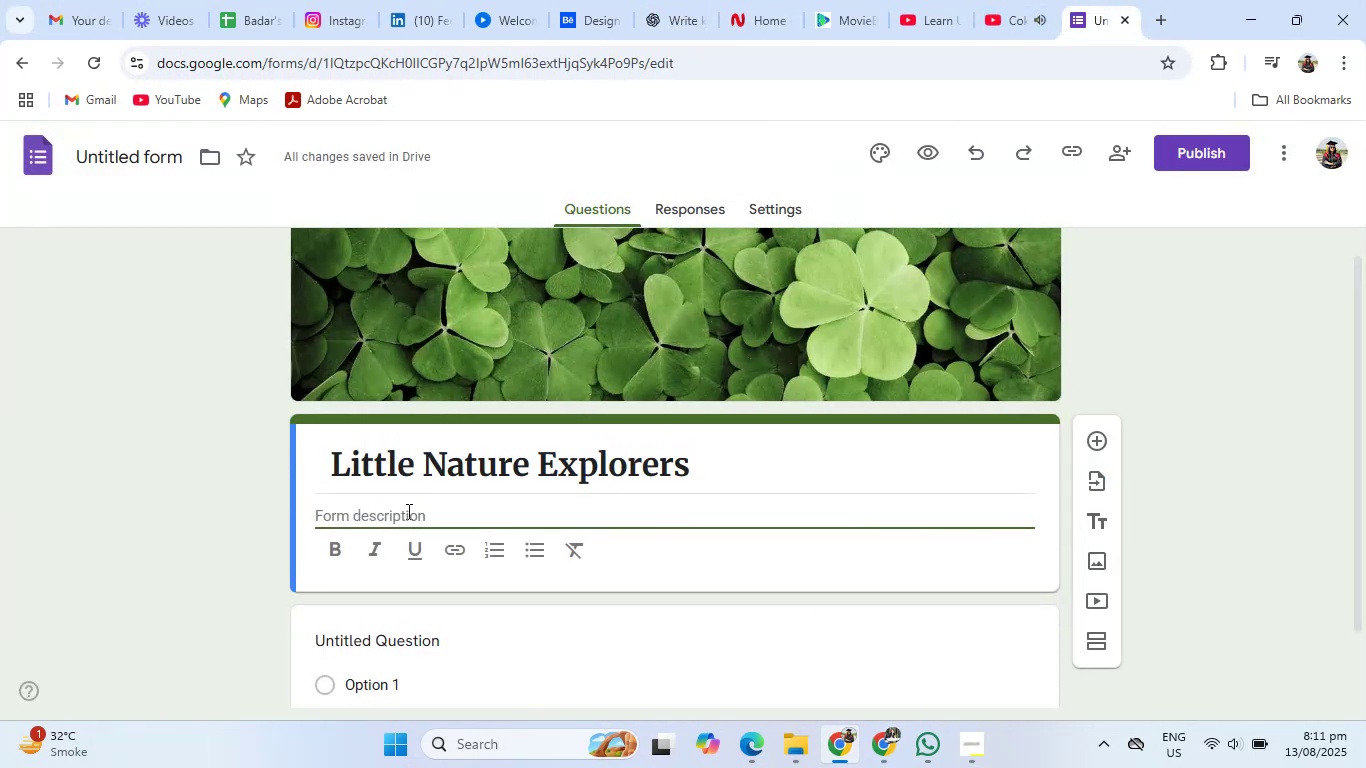 
key(Control+V)
 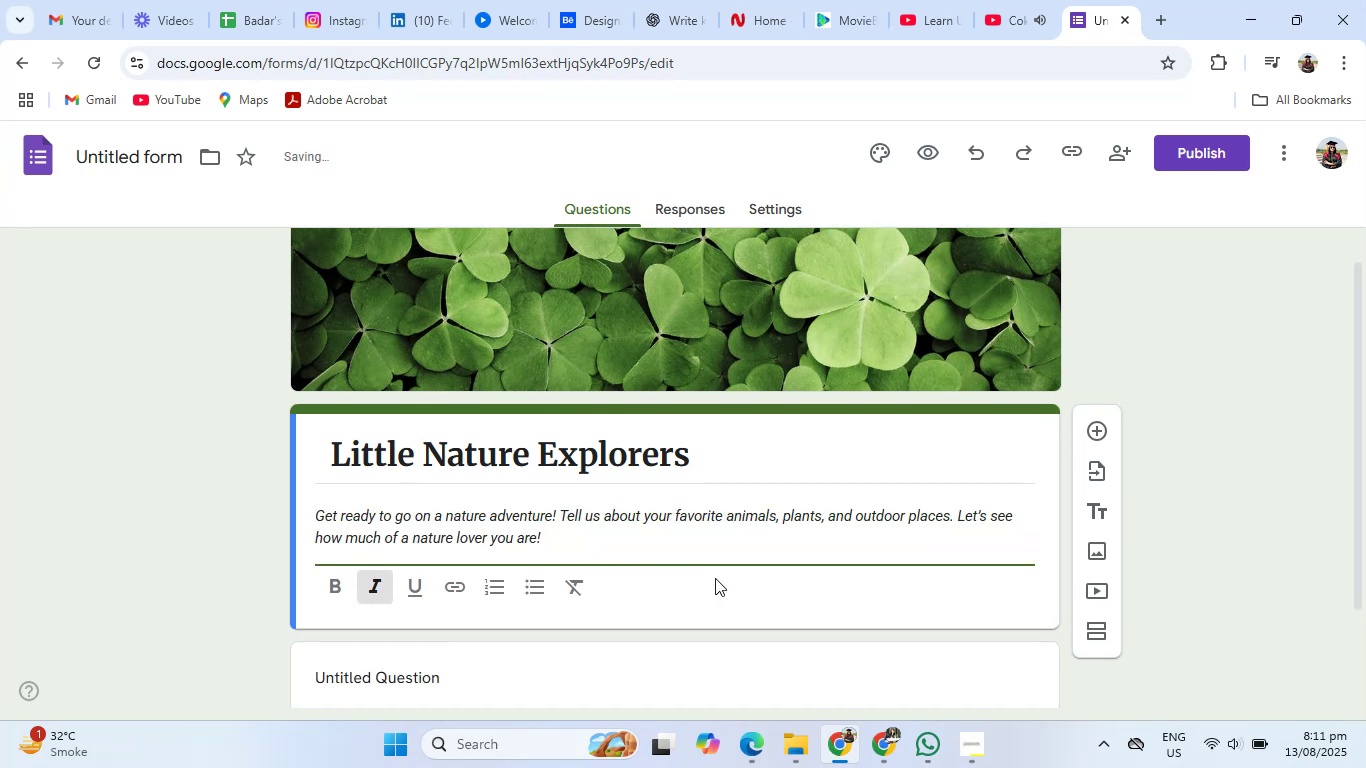 
scroll: coordinate [715, 578], scroll_direction: down, amount: 3.0
 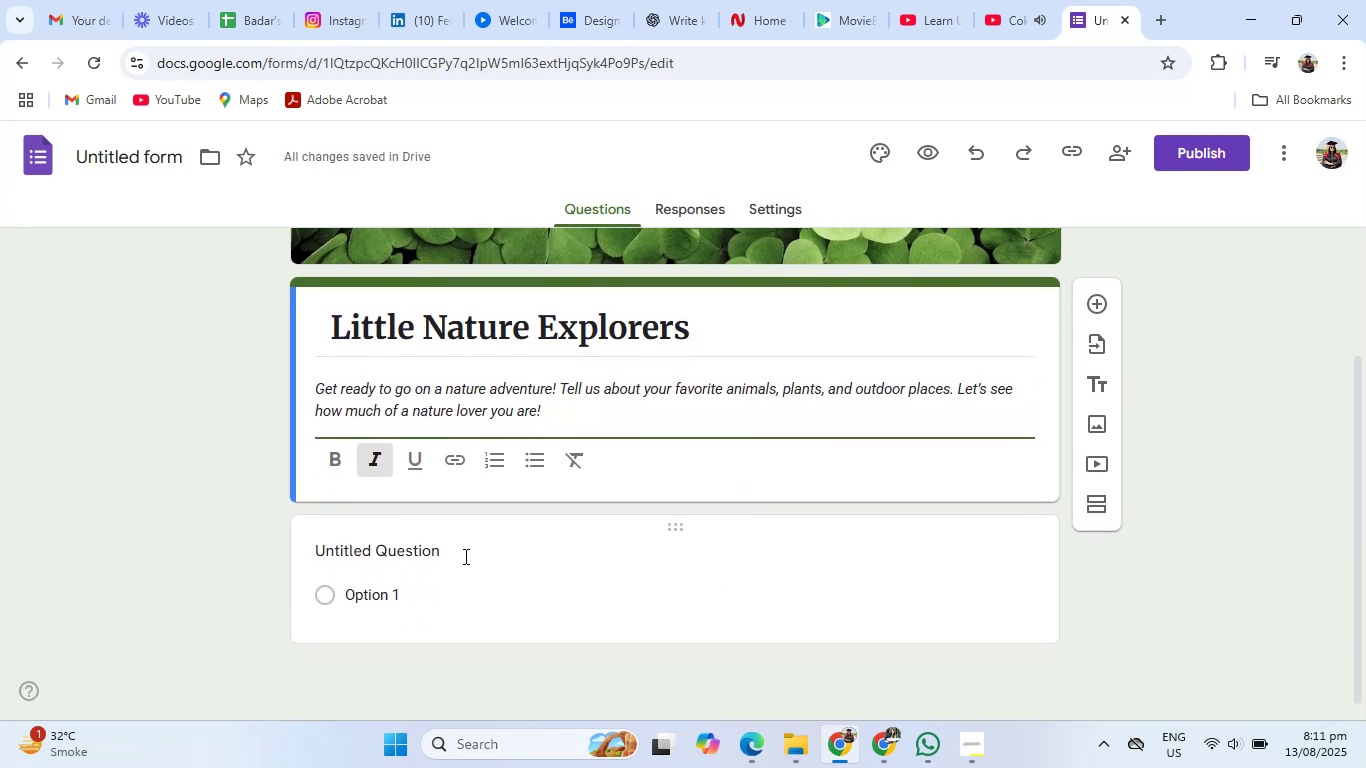 
left_click([398, 556])
 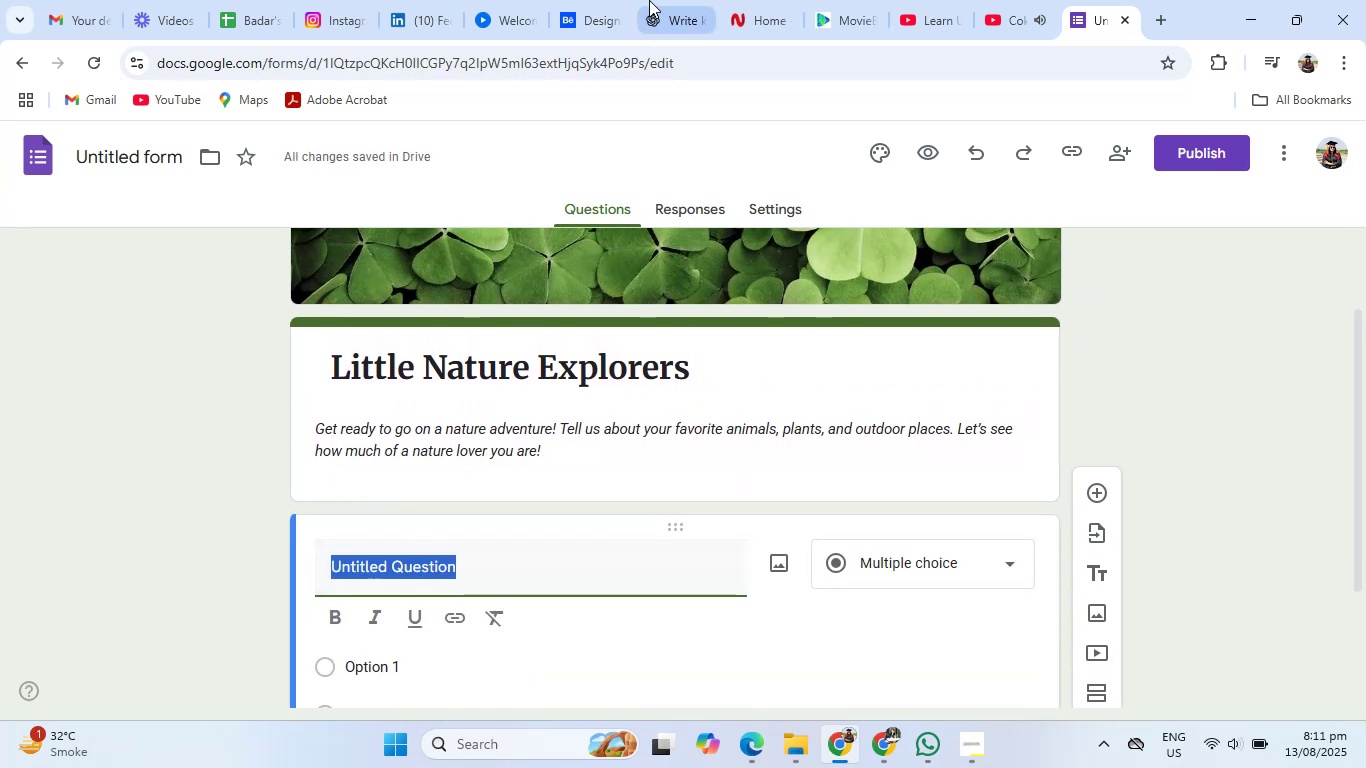 
left_click([671, 0])
 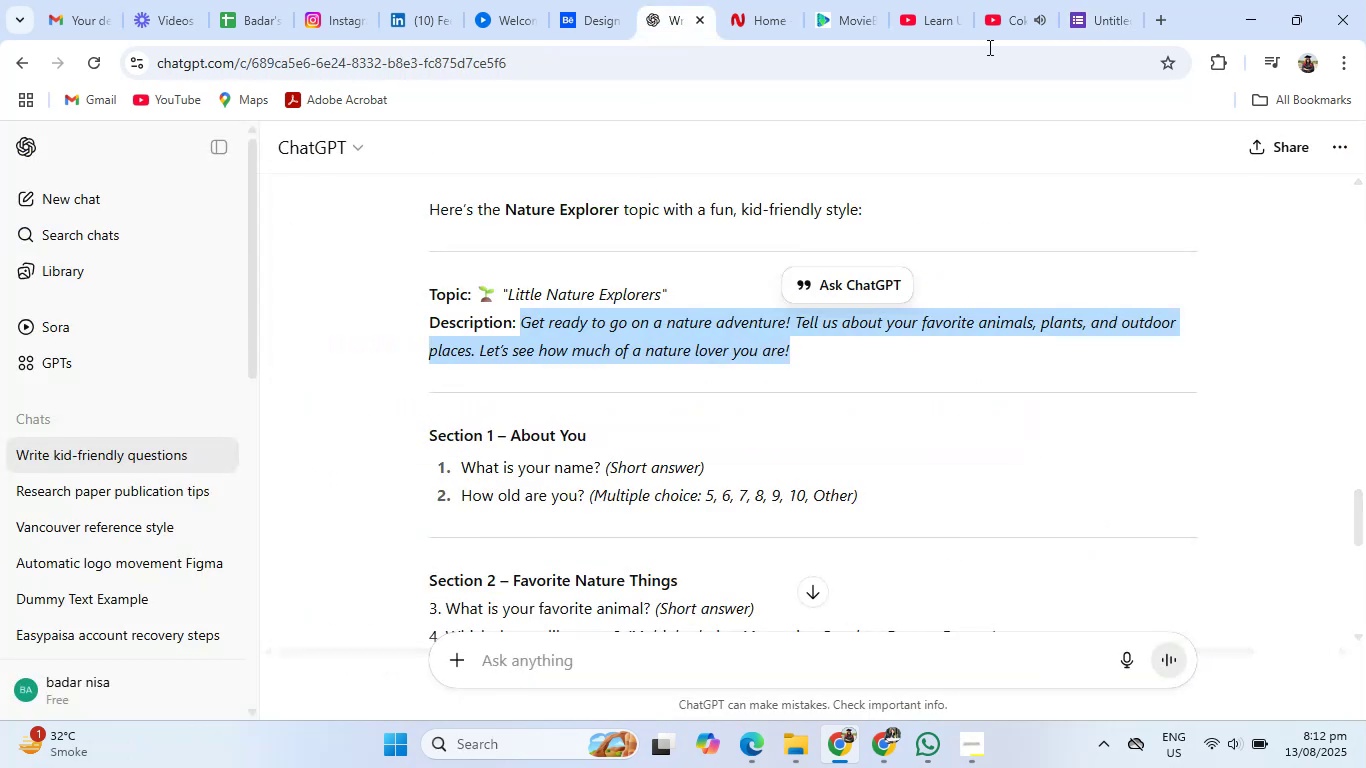 
left_click([1091, 0])
 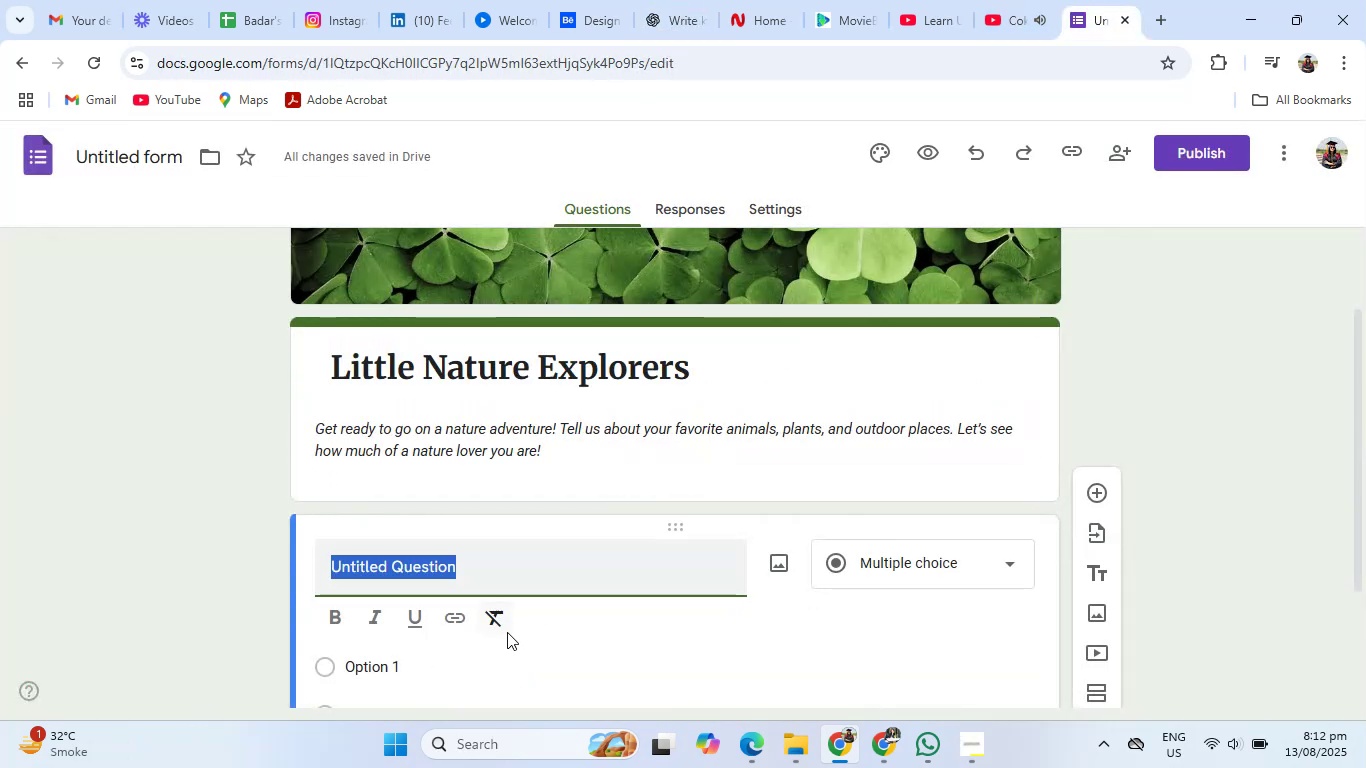 
key(Backspace)
type(What is your name?)
 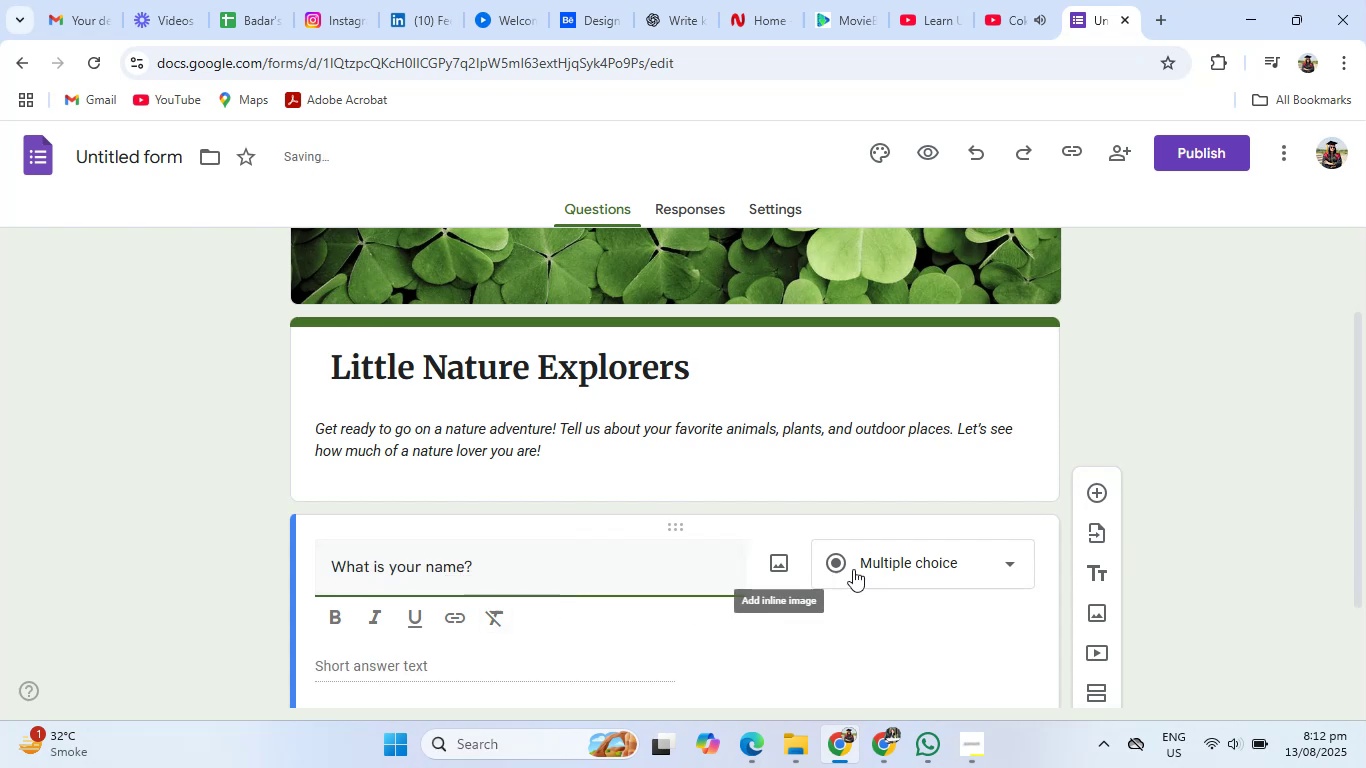 
left_click([879, 561])
 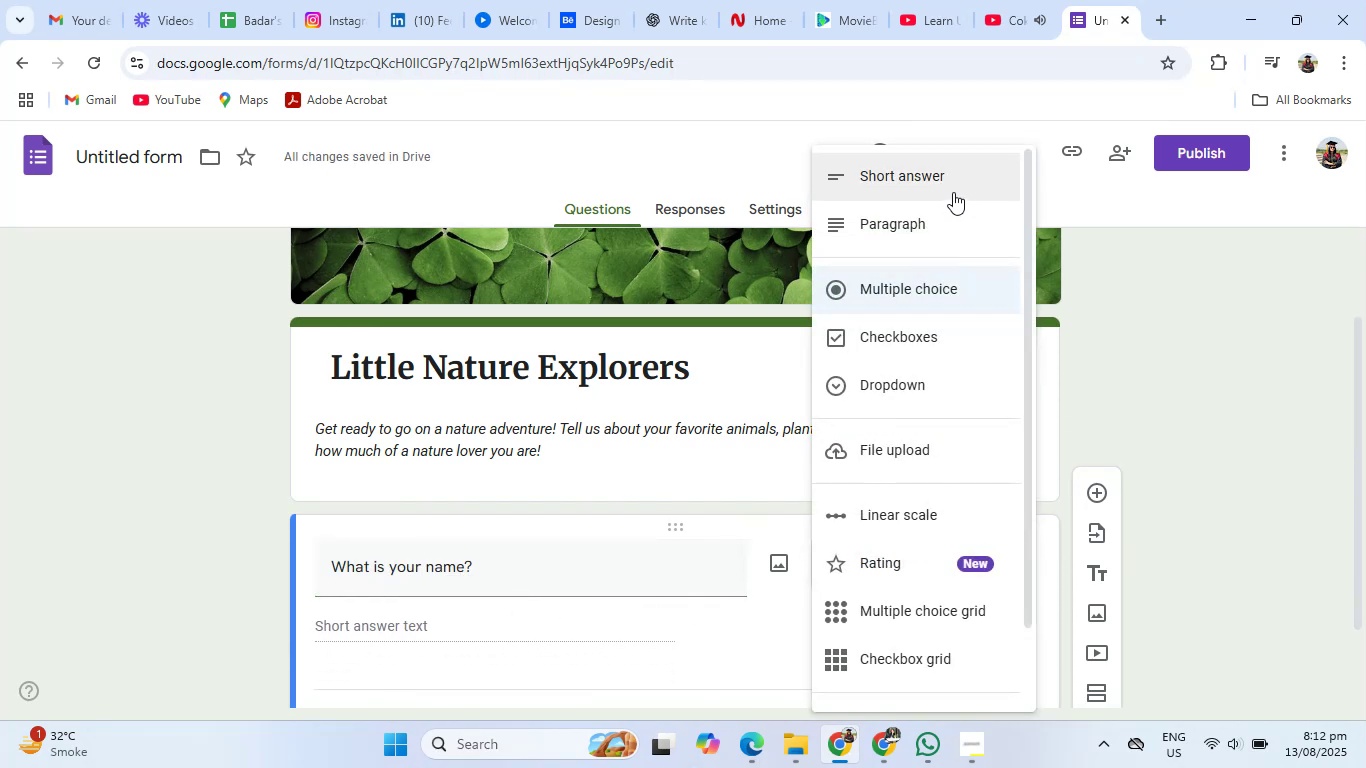 
left_click([953, 189])
 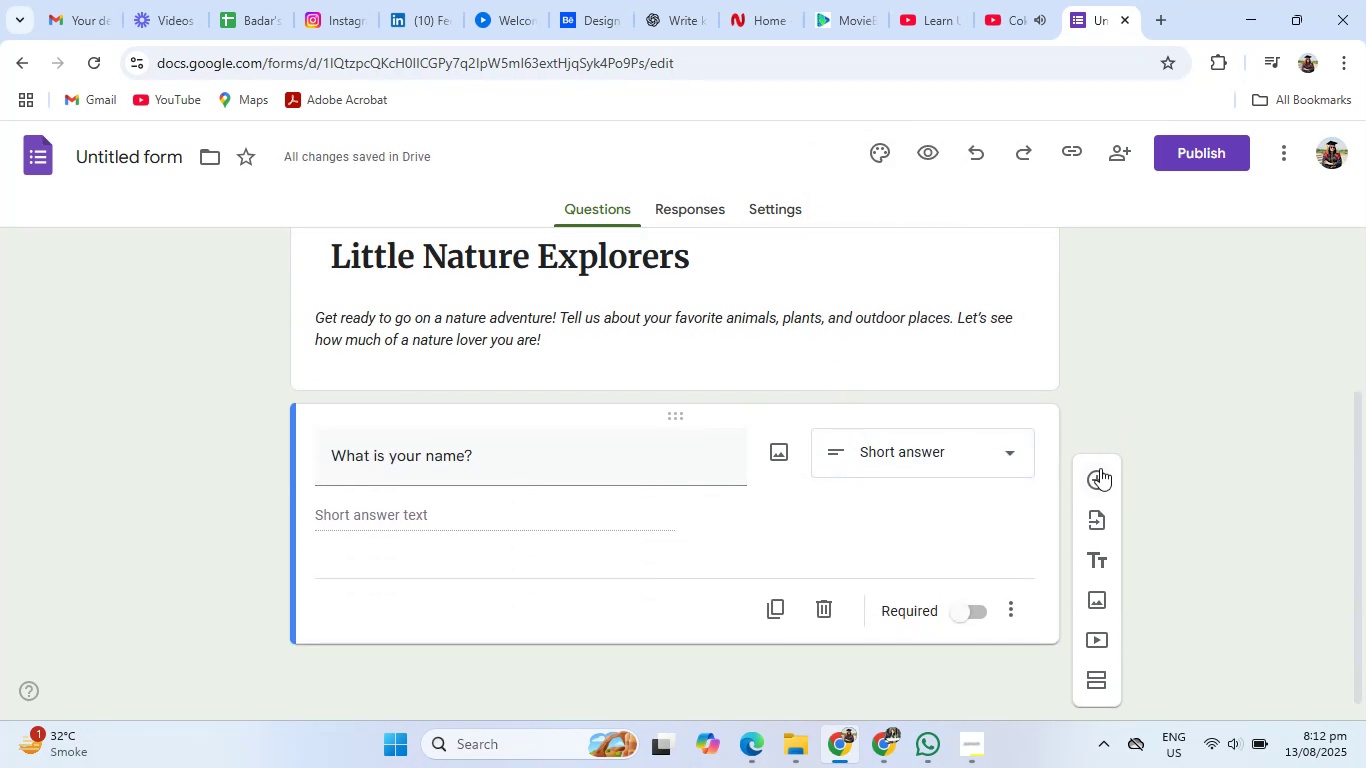 
left_click([1103, 472])
 